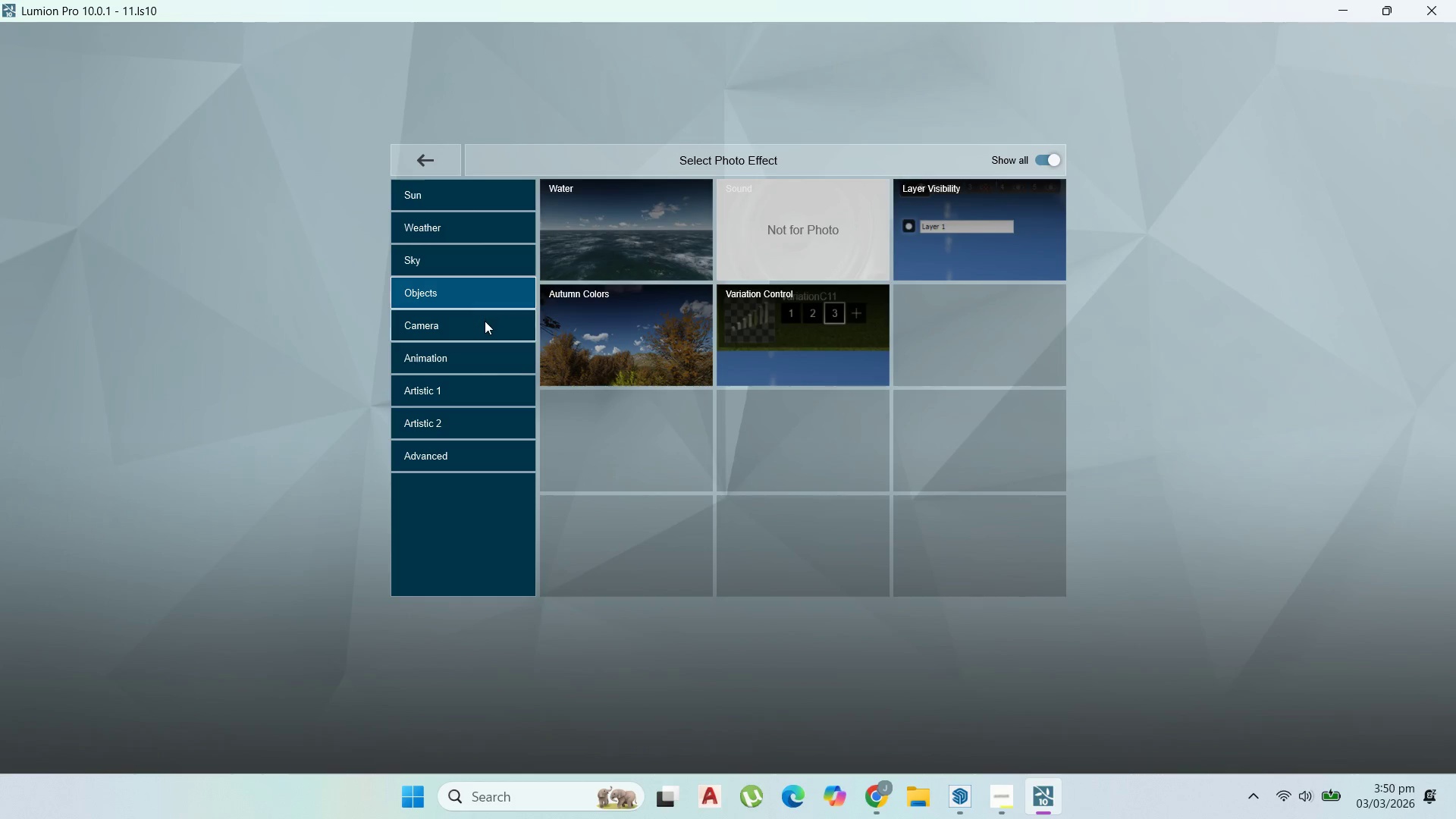 
left_click([485, 321])
 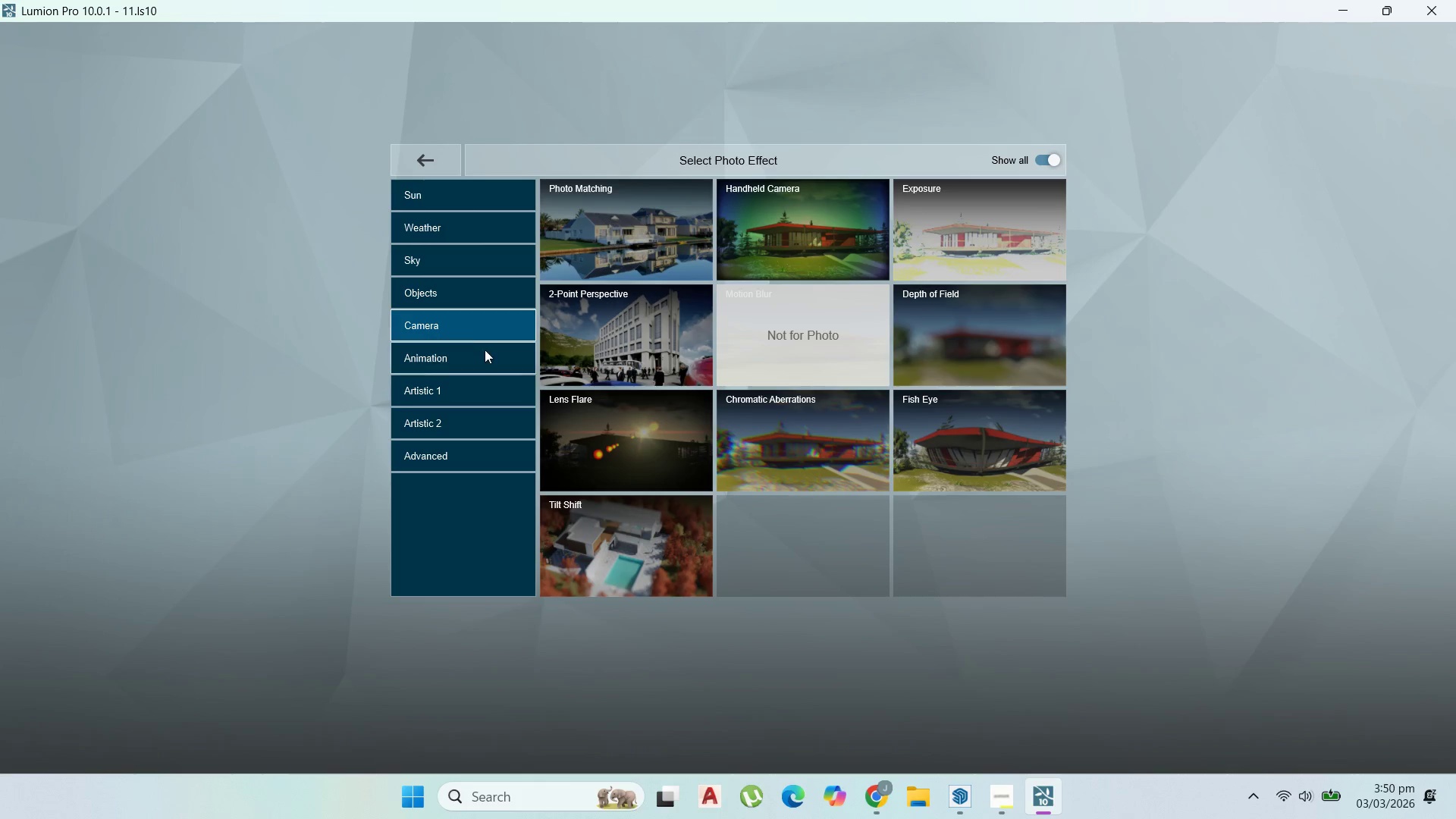 
left_click([484, 353])
 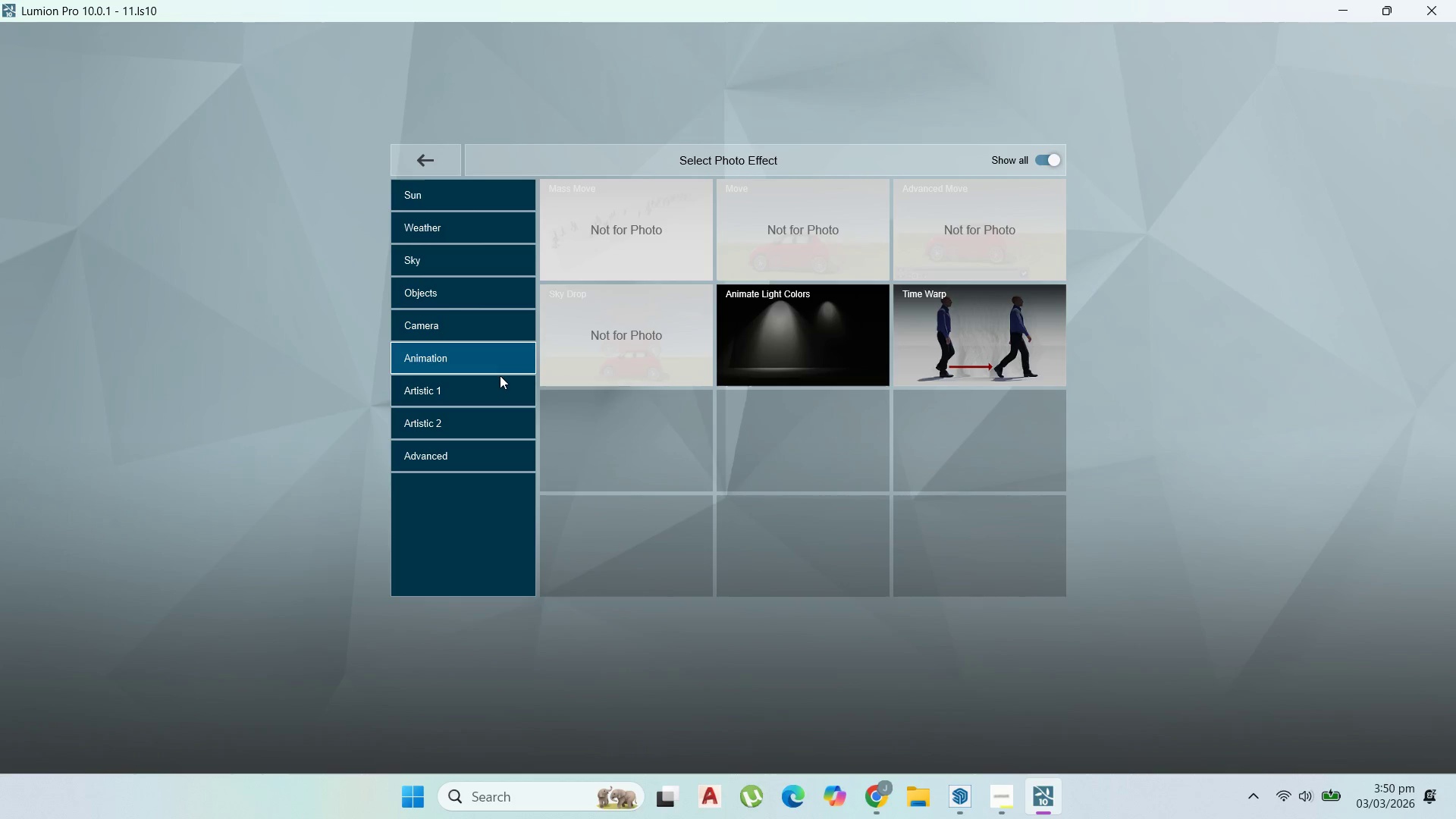 
left_click([500, 378])
 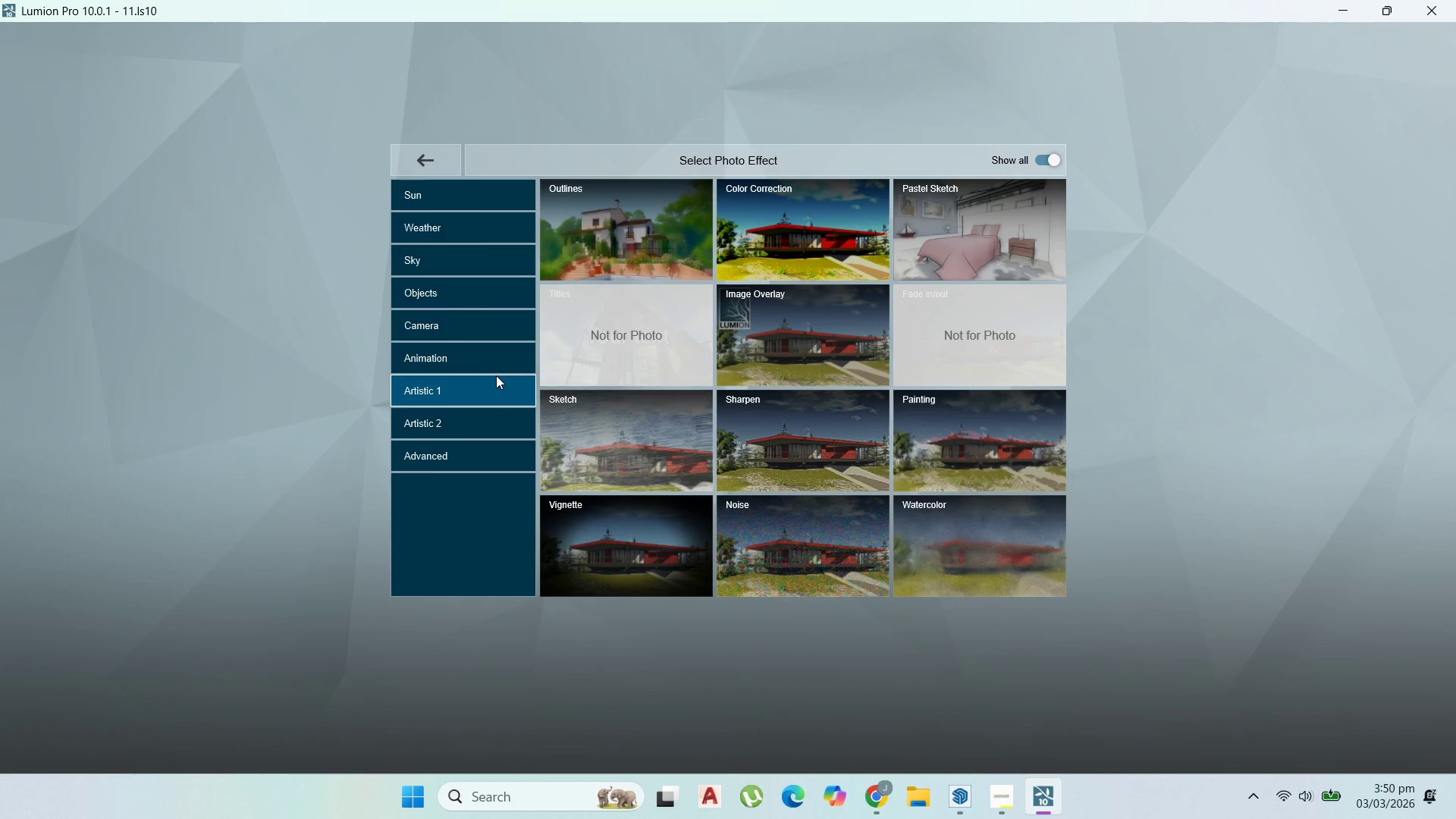 
double_click([494, 406])
 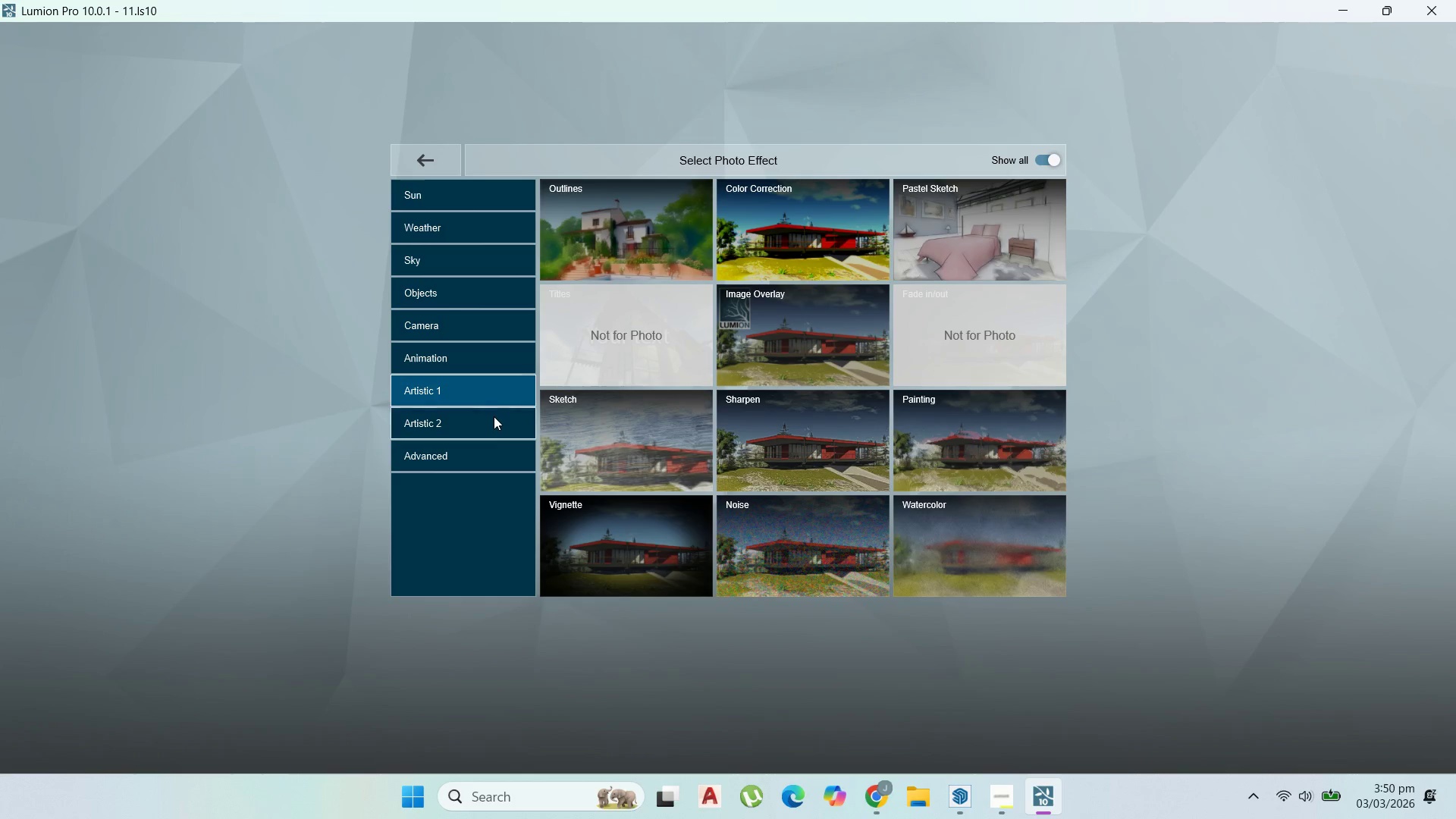 
triple_click([494, 416])
 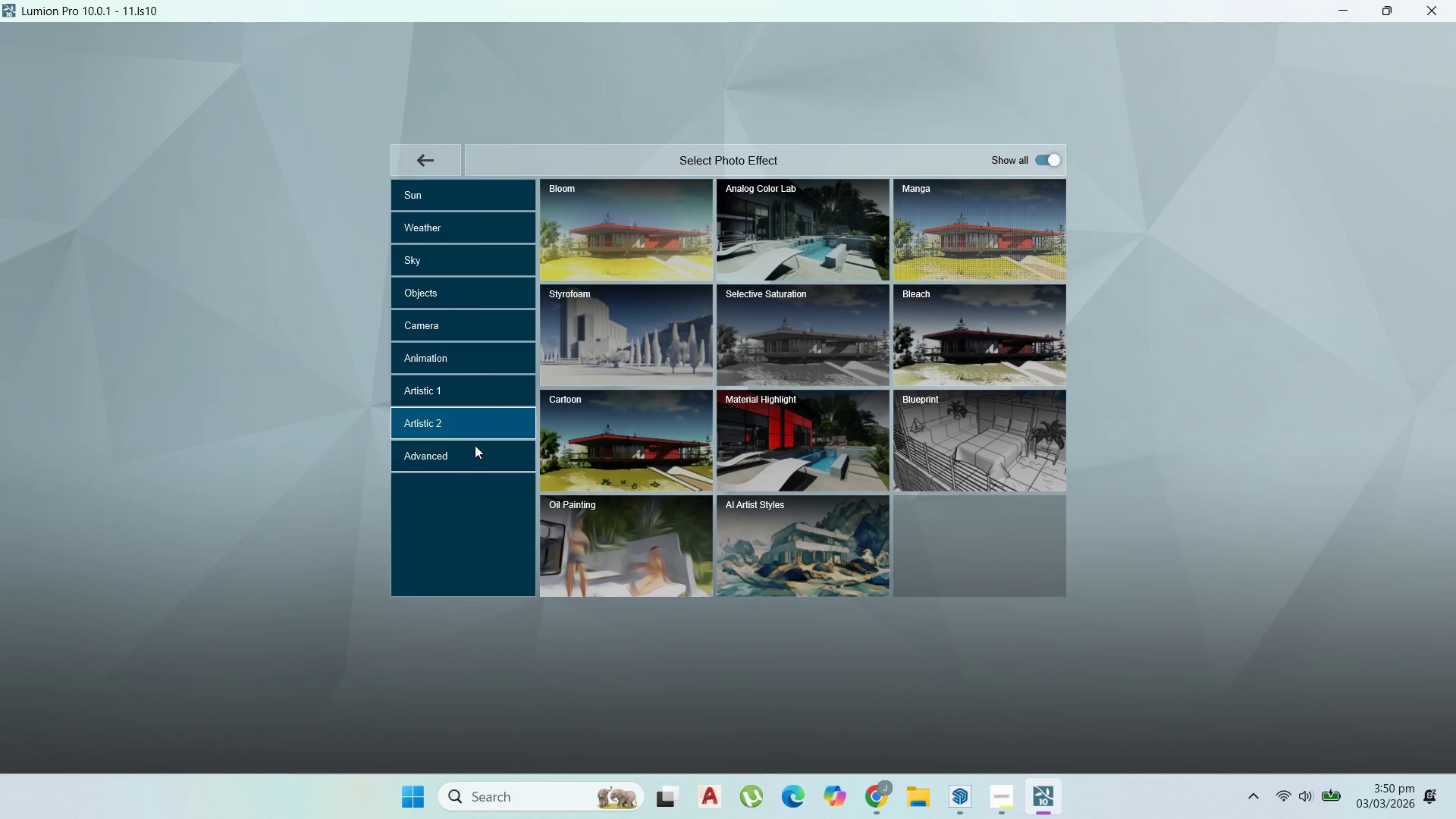 
left_click([468, 452])
 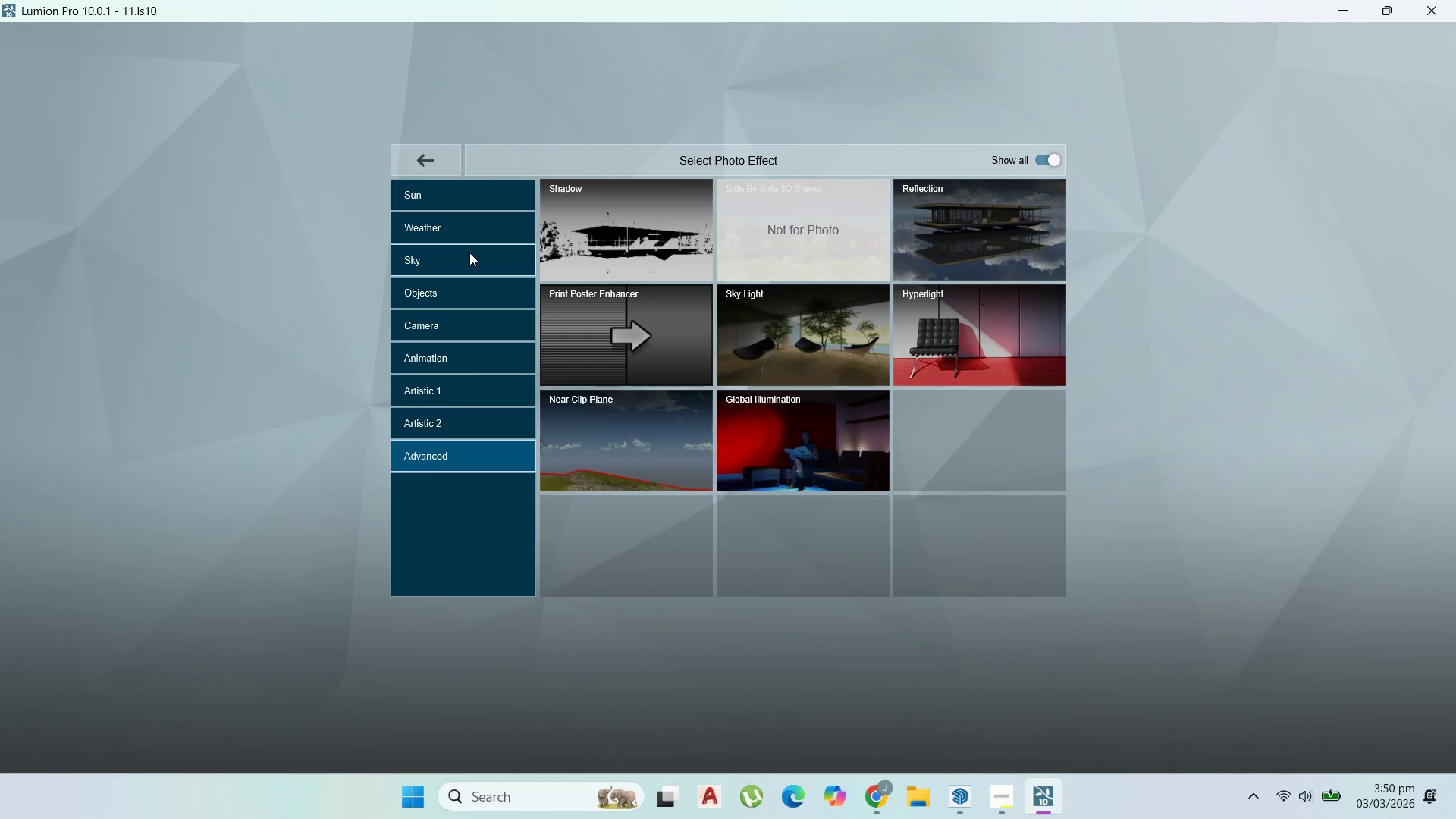 
left_click([468, 292])
 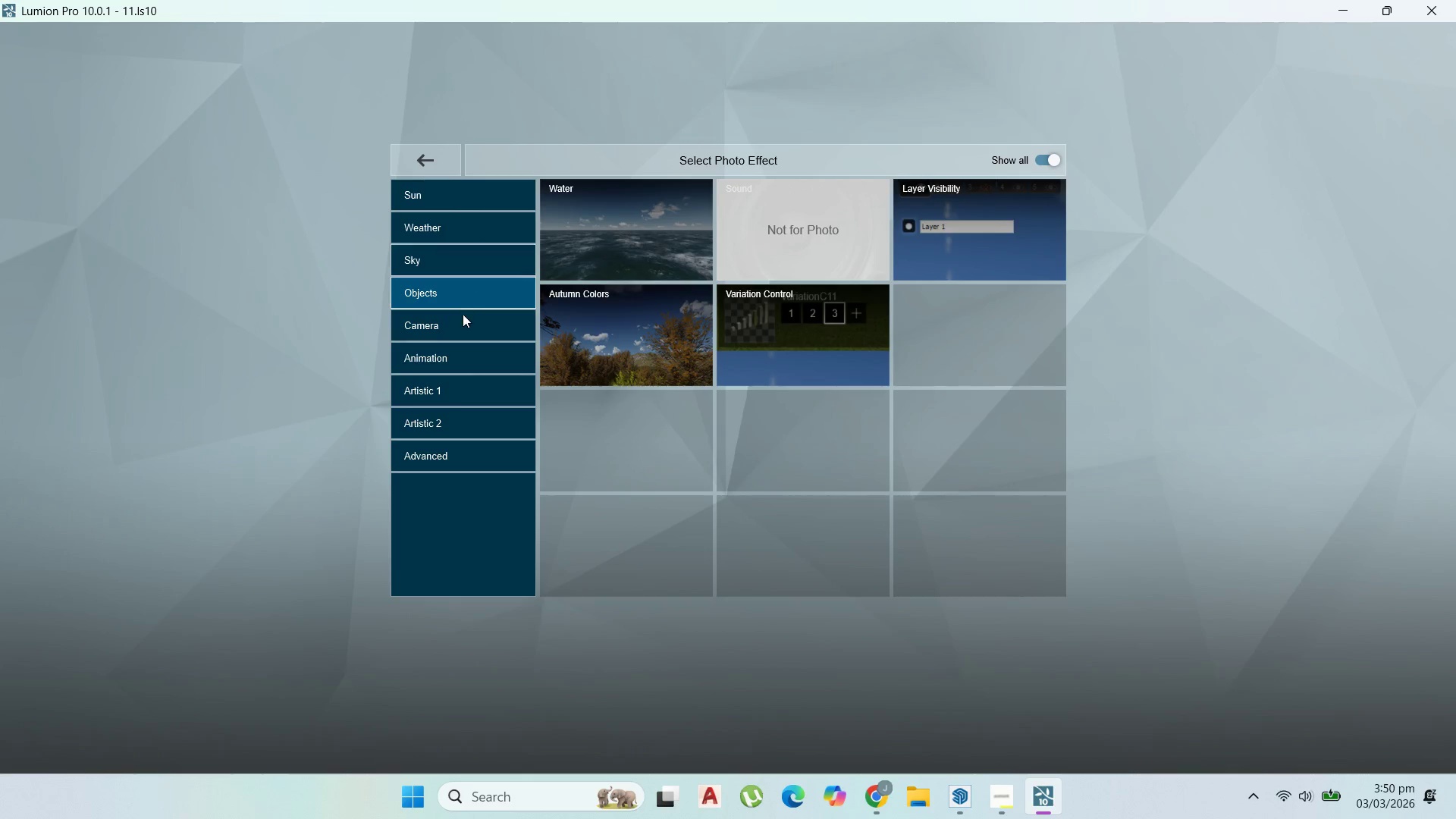 
left_click([463, 321])
 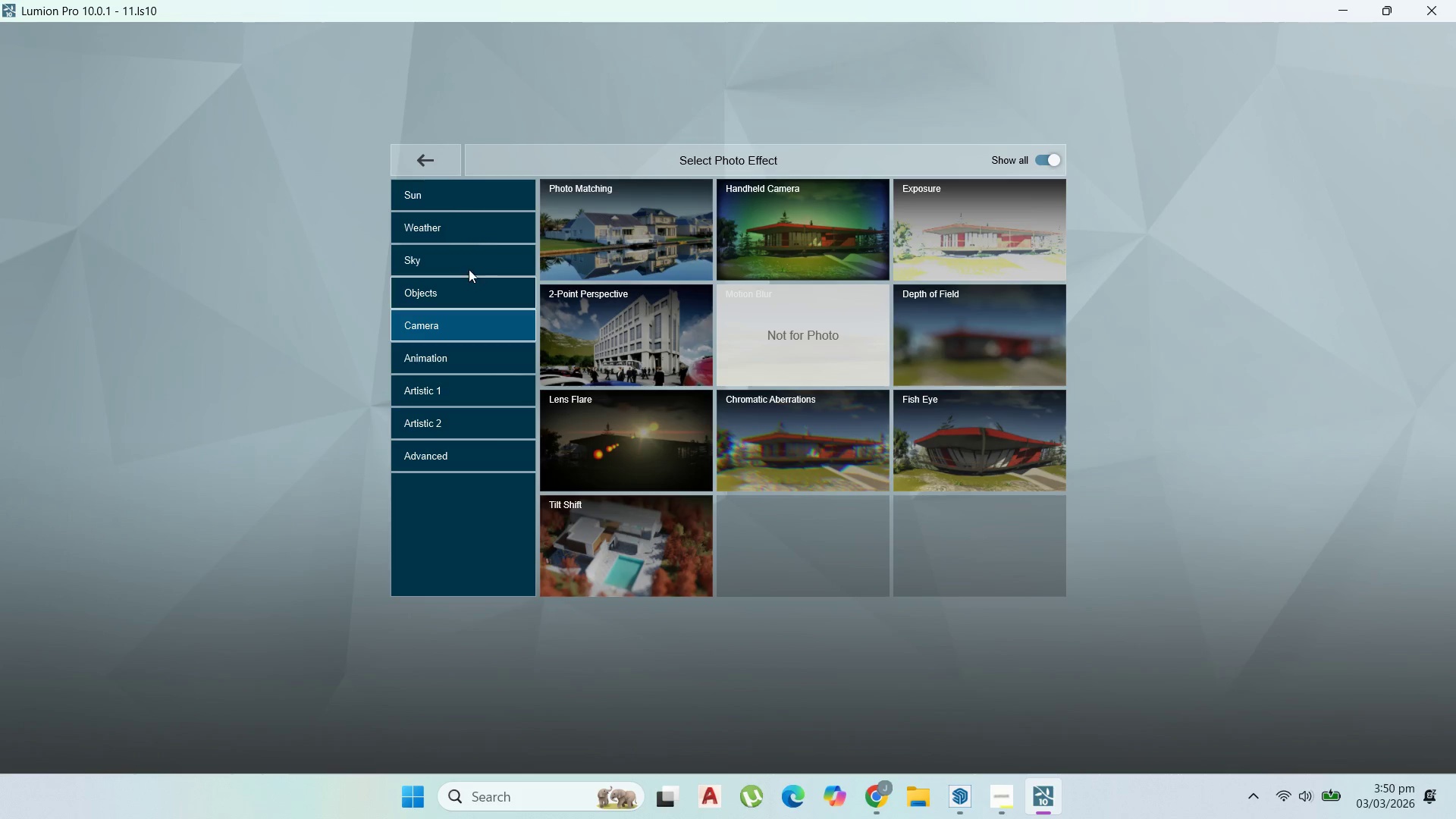 
left_click([476, 201])
 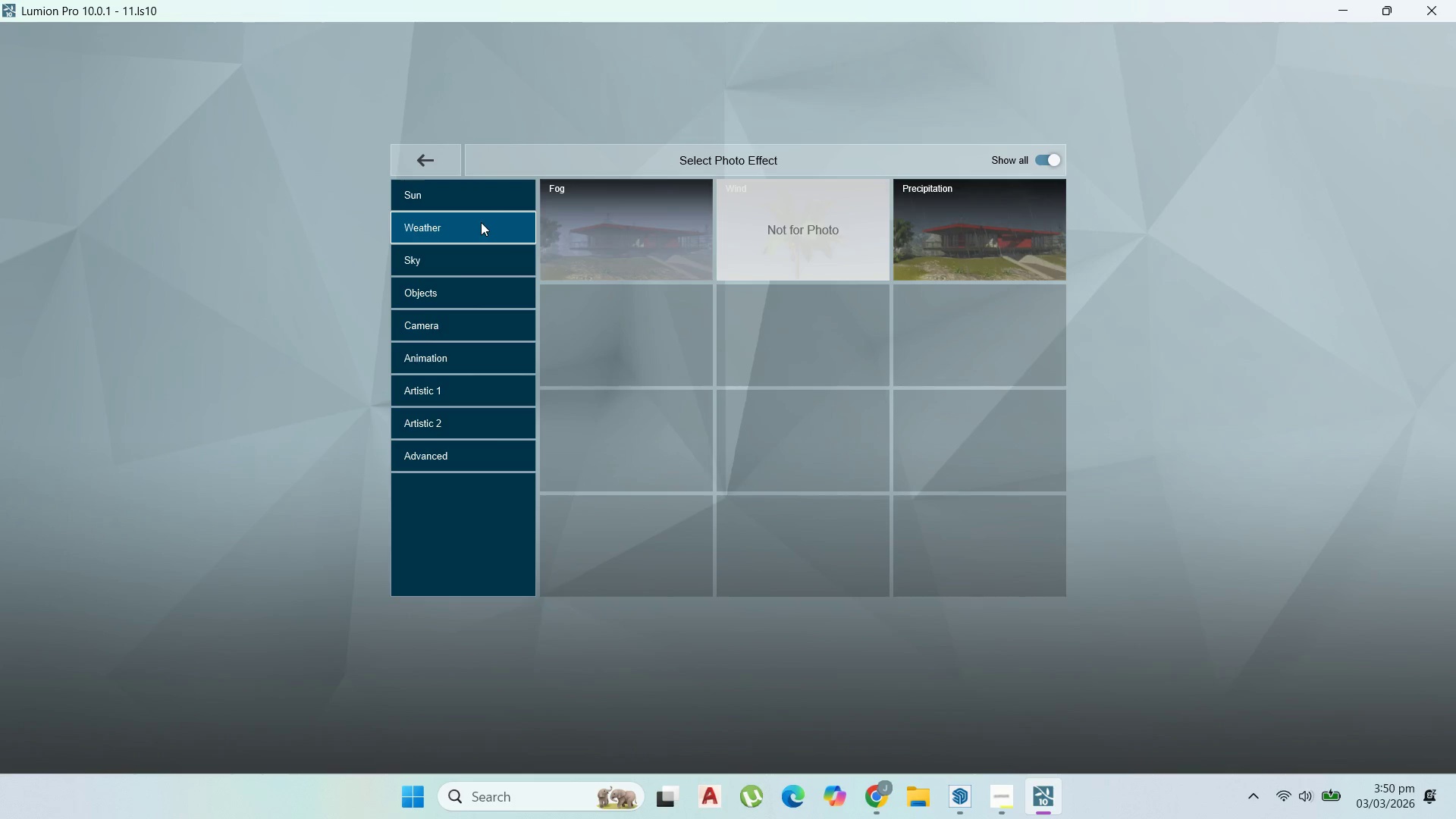 
left_click([479, 201])
 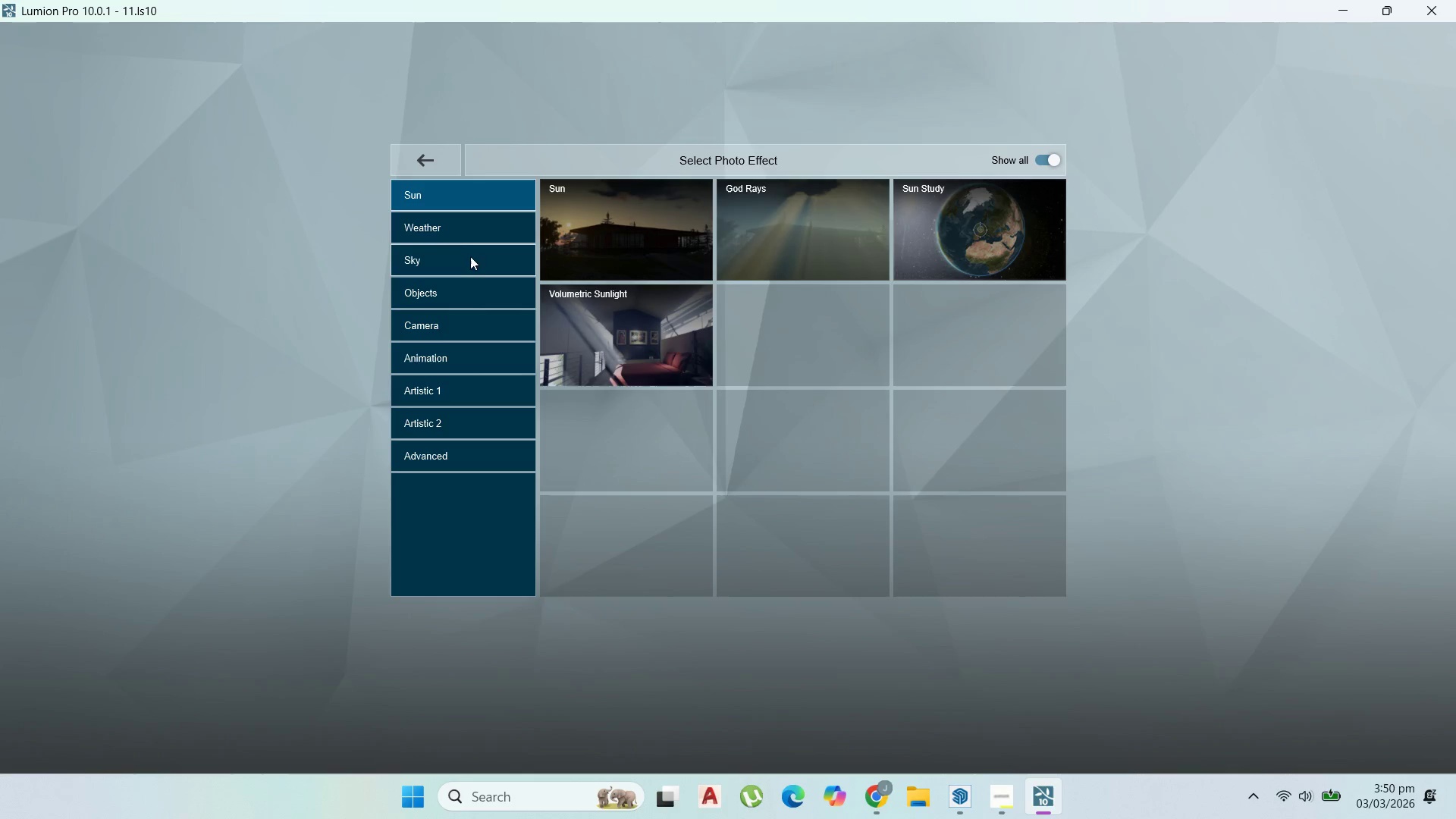 
left_click([470, 259])
 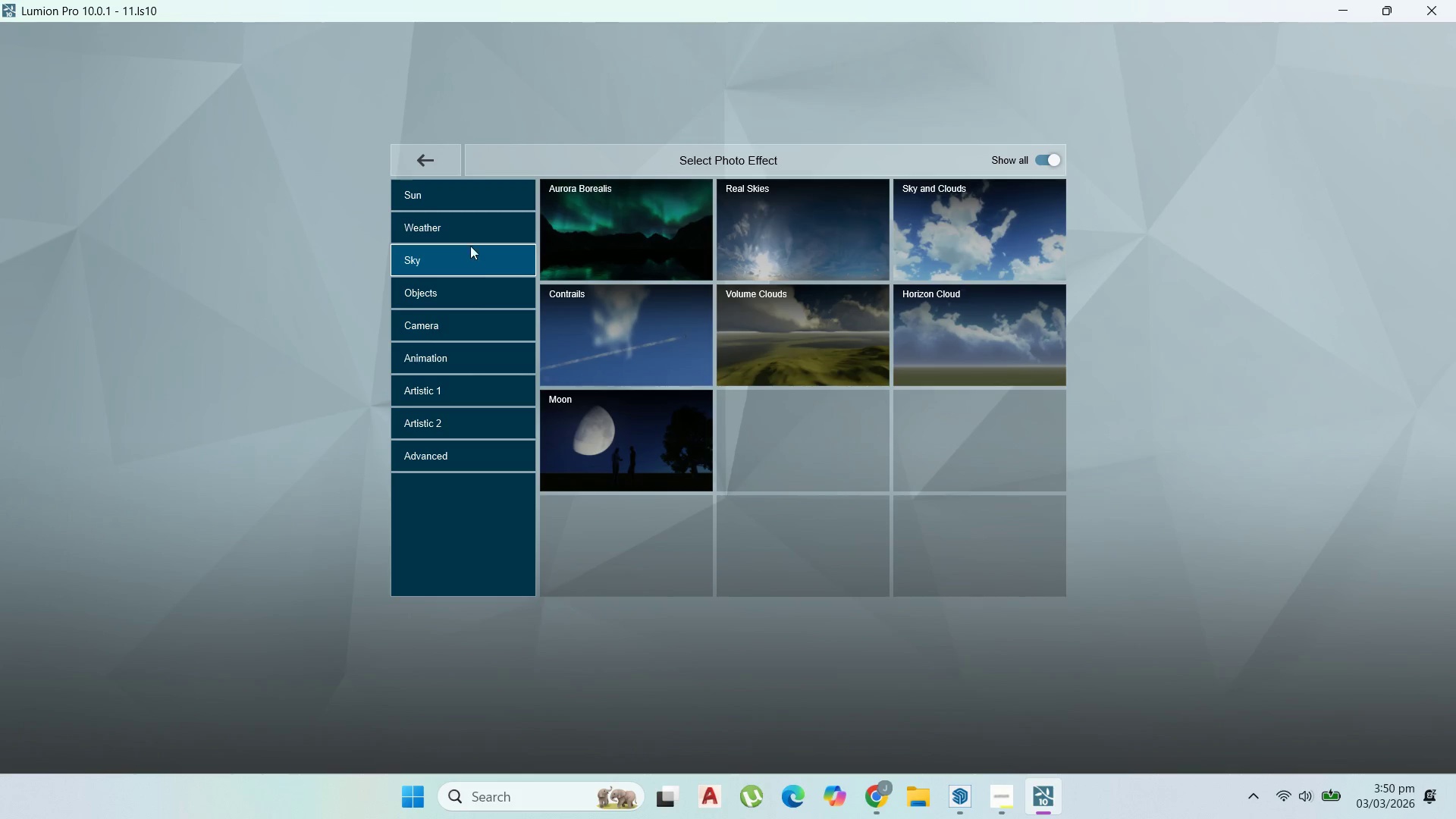 
mouse_move([464, 254])
 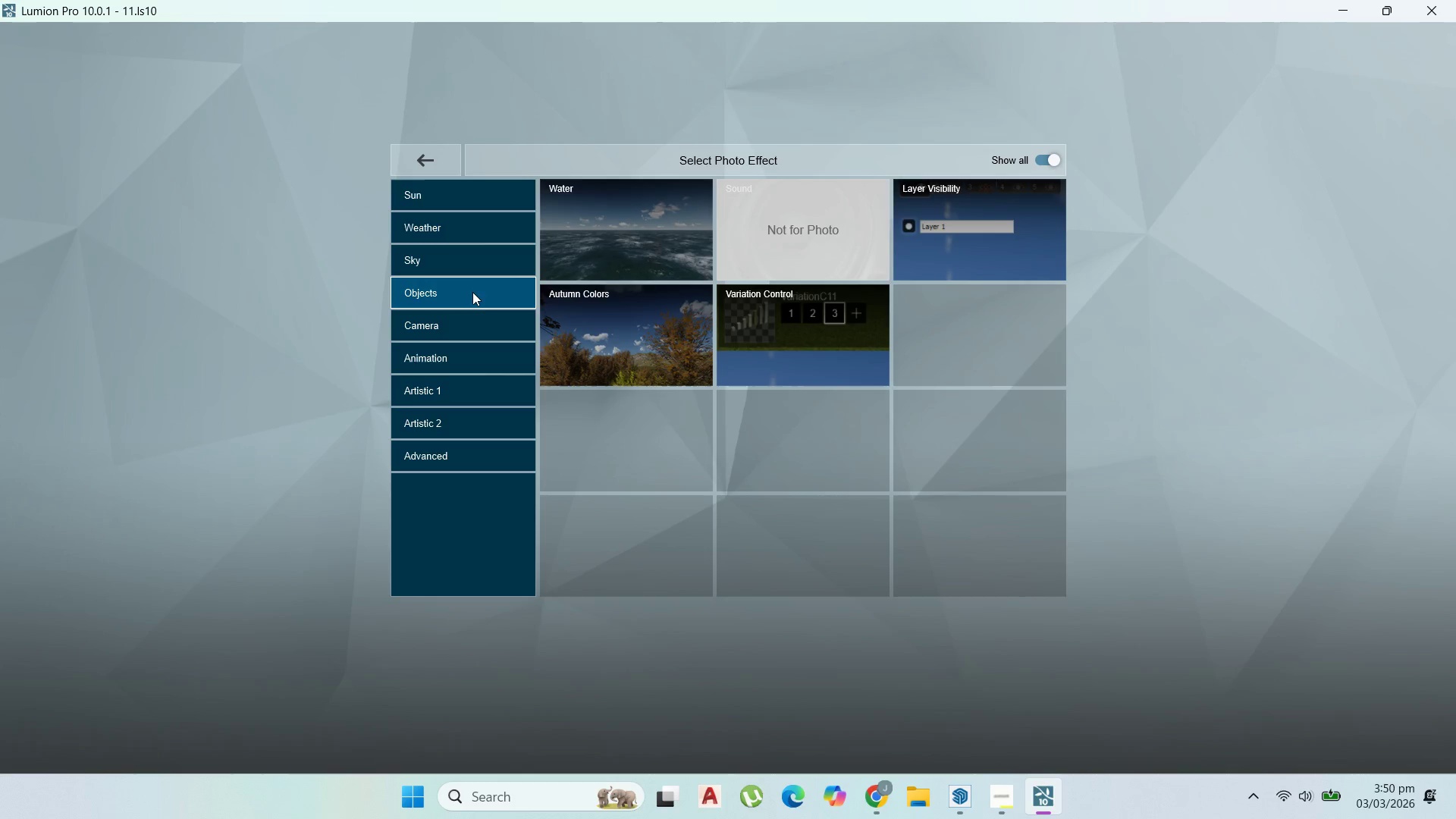 
left_click([470, 320])
 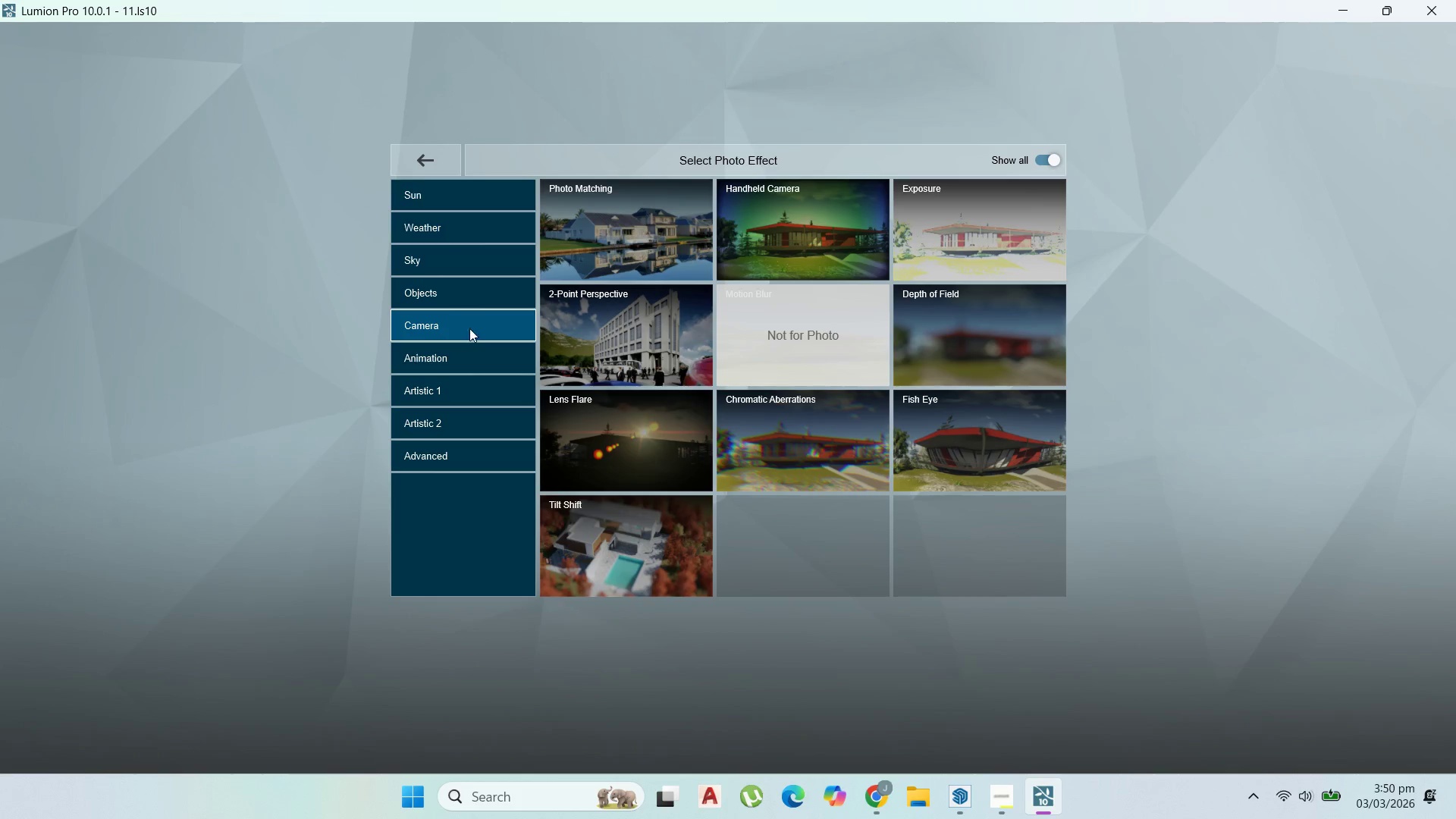 
left_click([463, 353])
 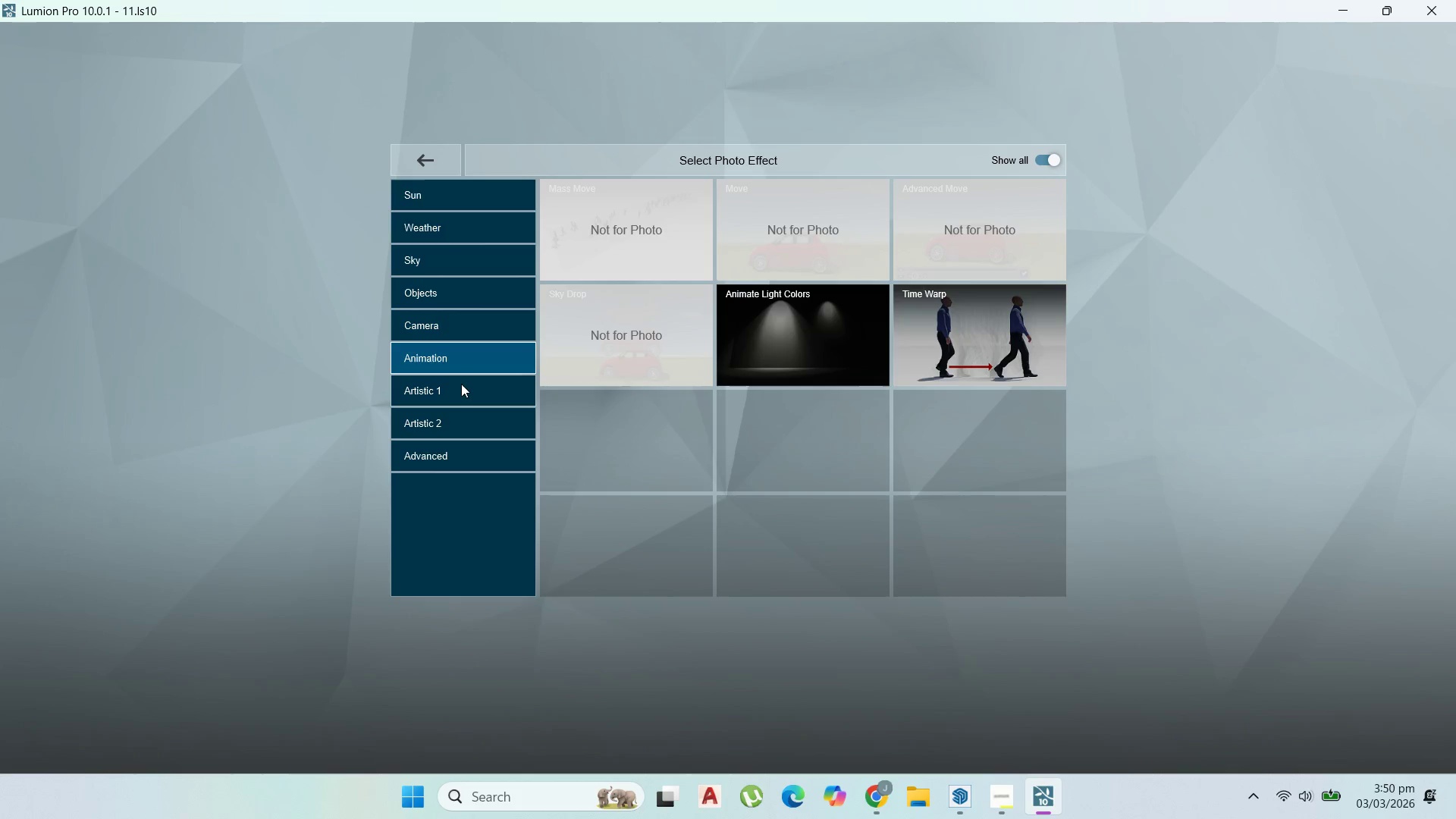 
left_click([461, 385])
 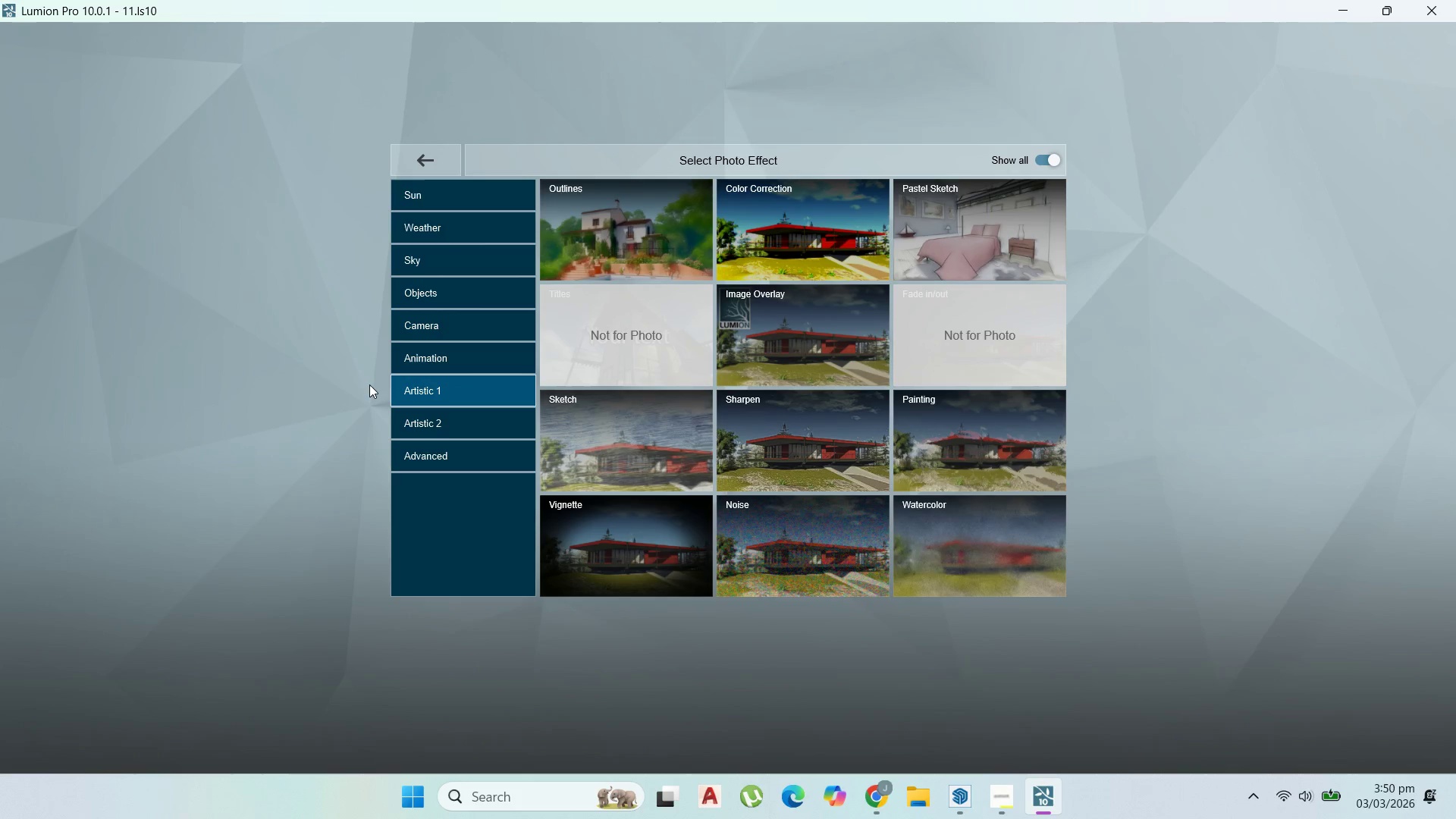 
left_click([425, 420])
 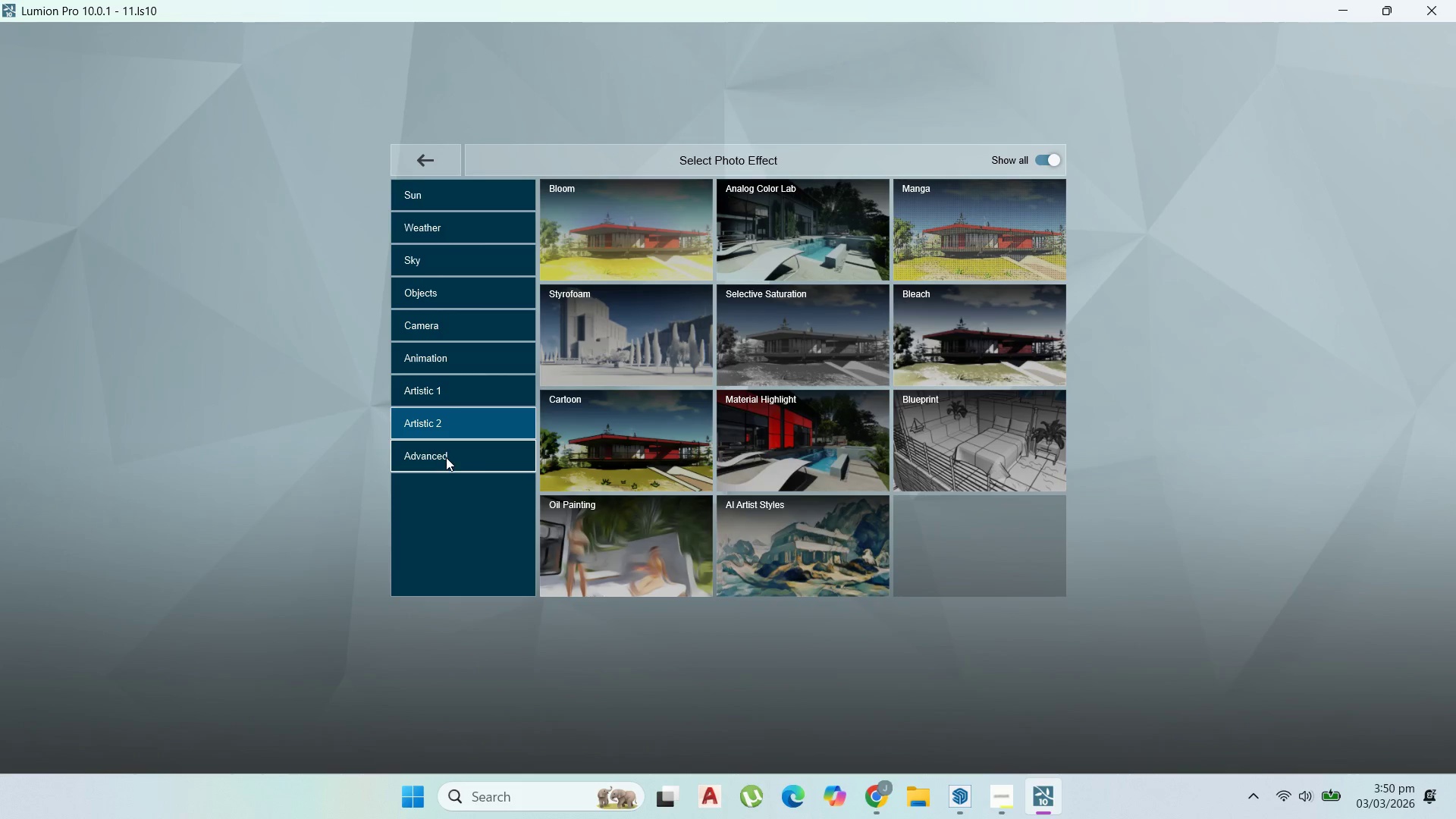 
left_click([446, 458])
 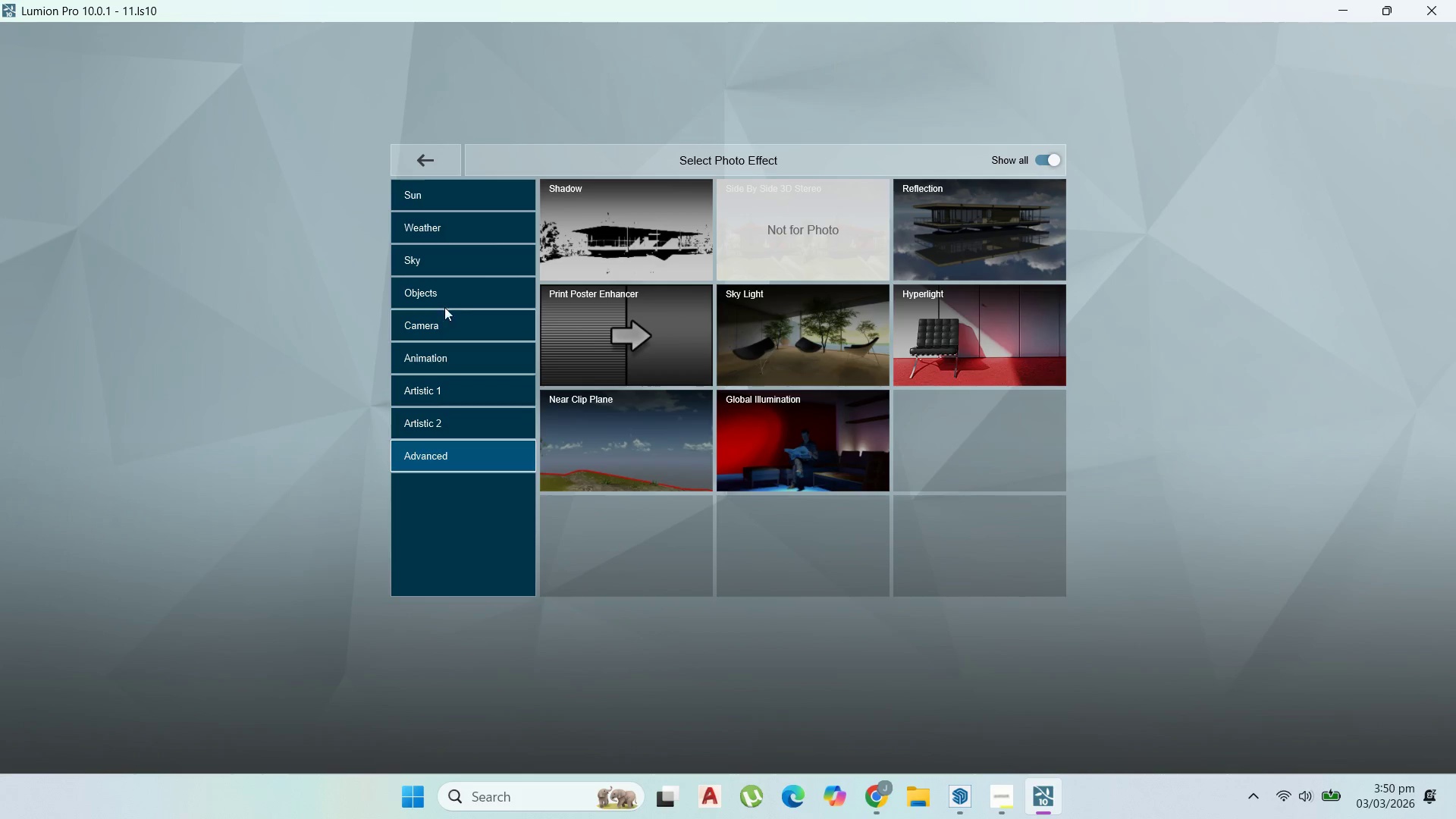 
left_click([428, 158])
 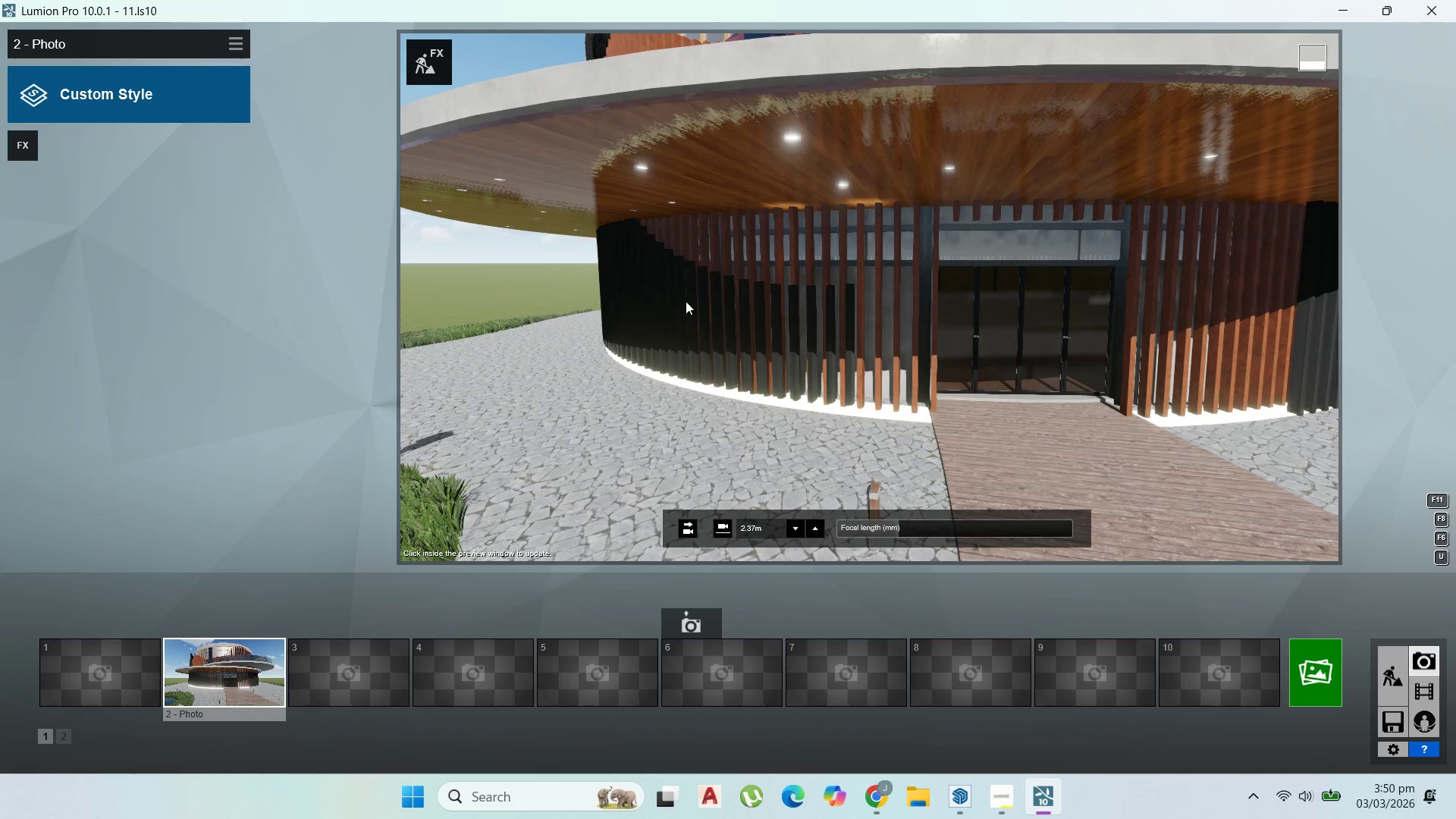 
scroll: coordinate [717, 339], scroll_direction: down, amount: 10.0
 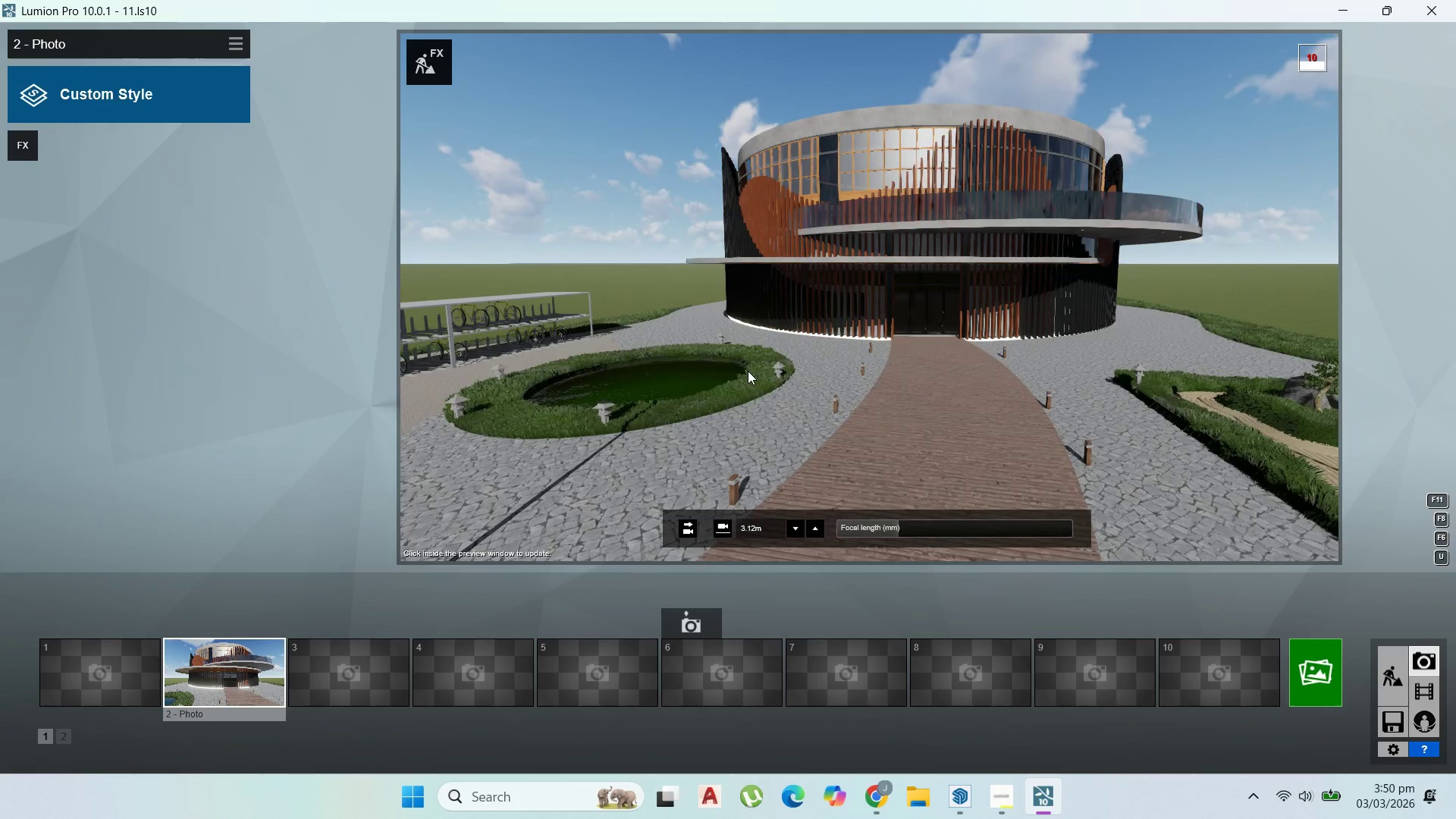 
scroll: coordinate [757, 368], scroll_direction: up, amount: 4.0
 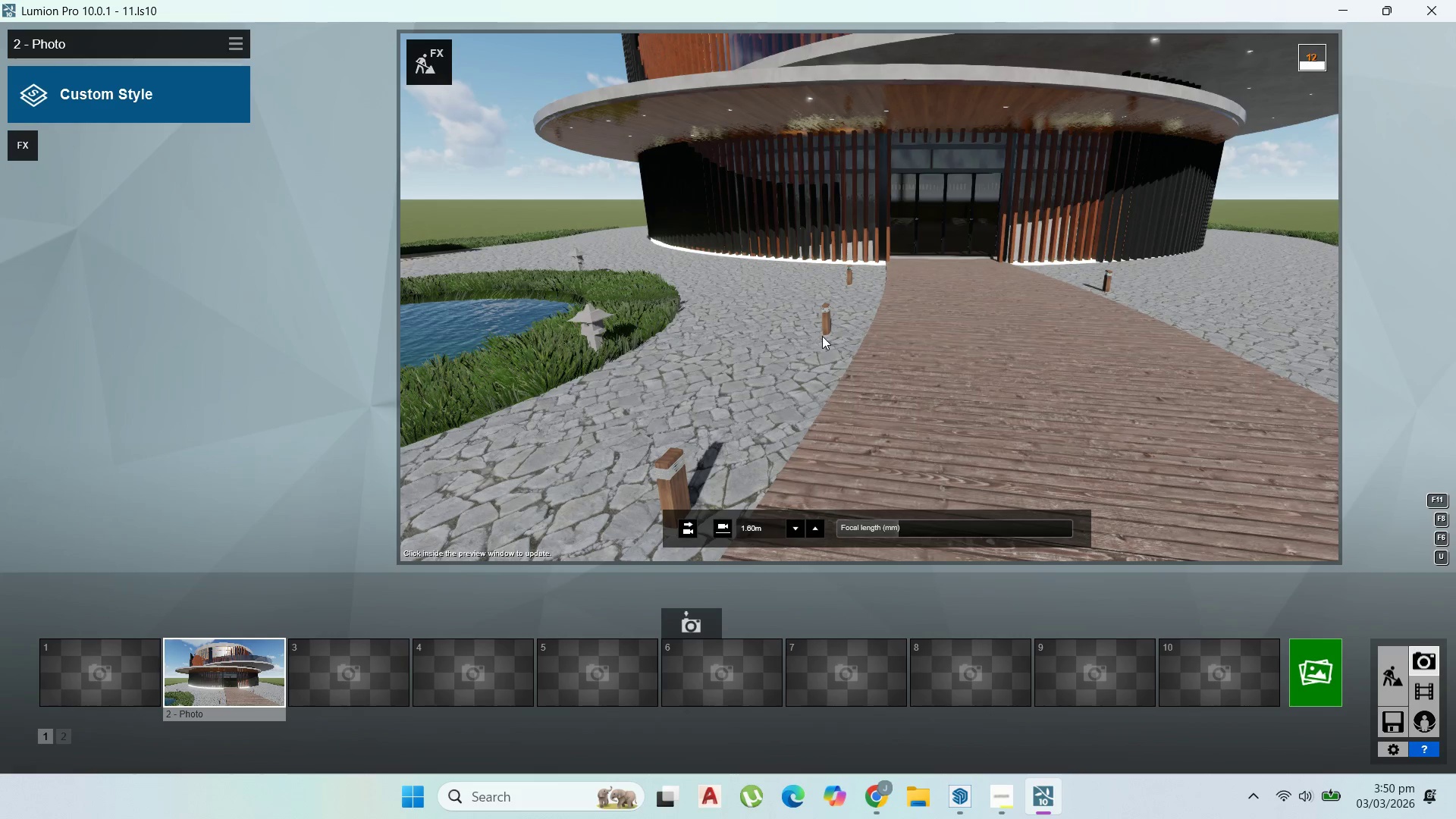 
wait(5.32)
 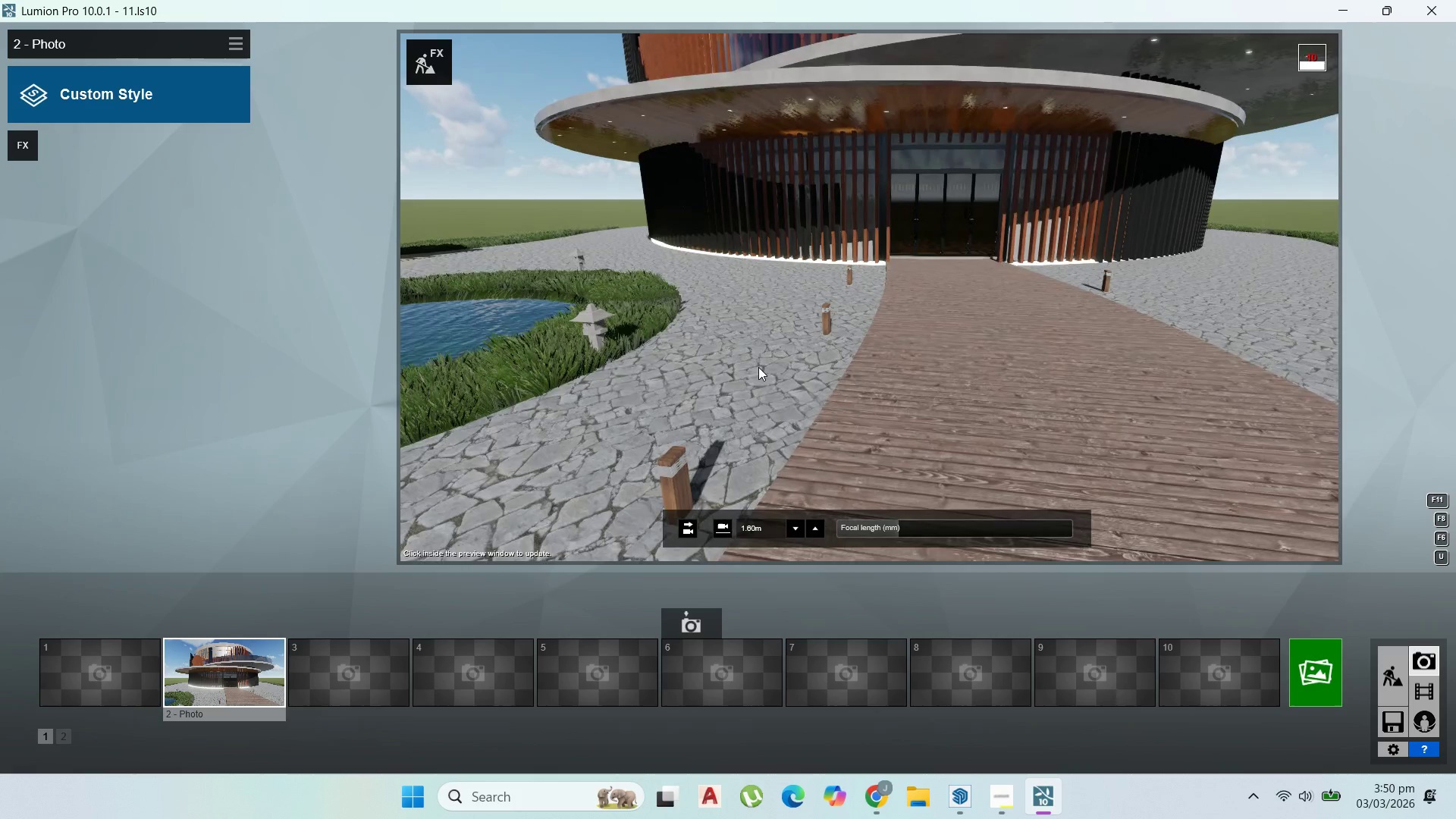 
double_click([1379, 671])
 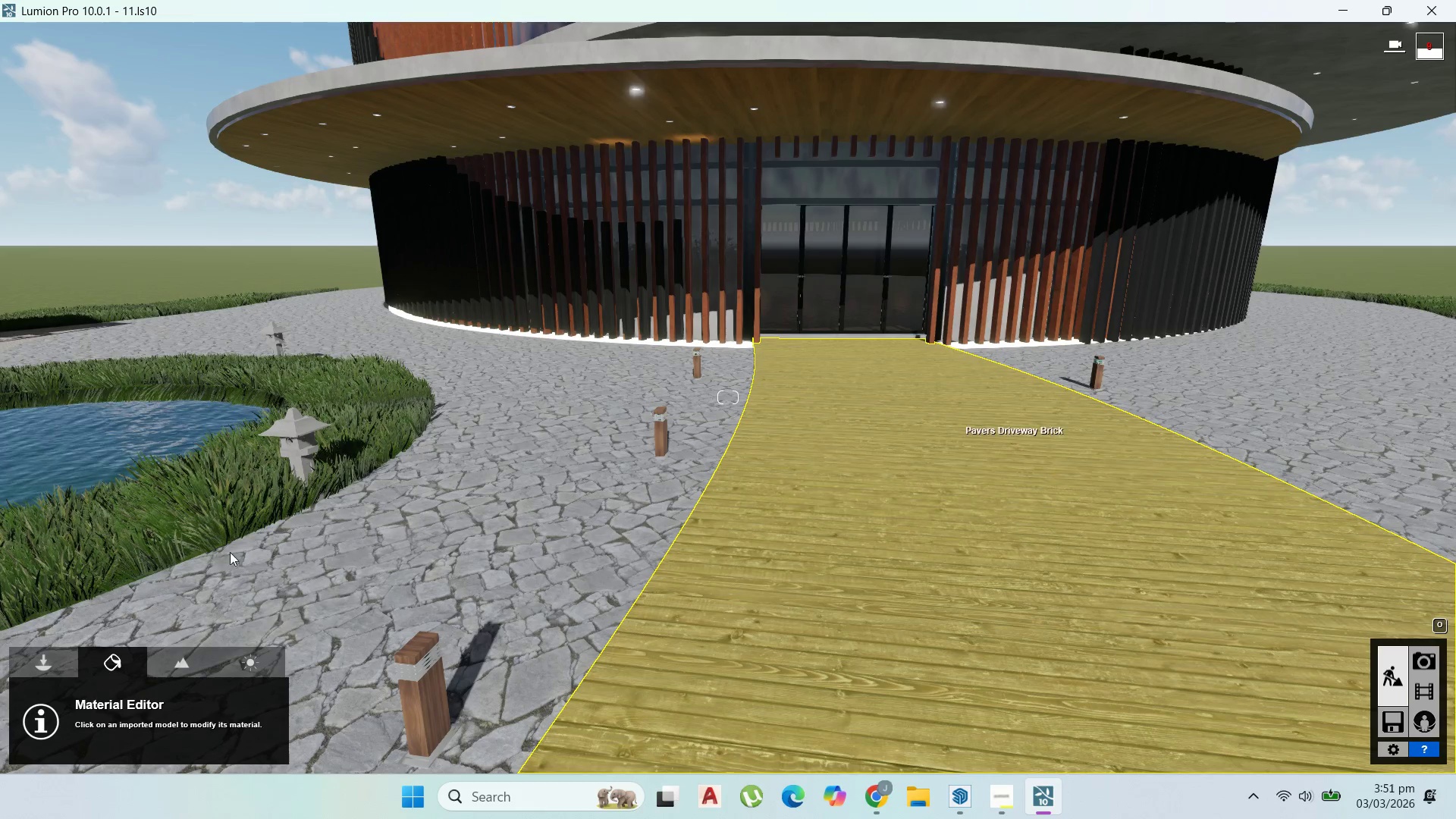 
left_click([64, 651])
 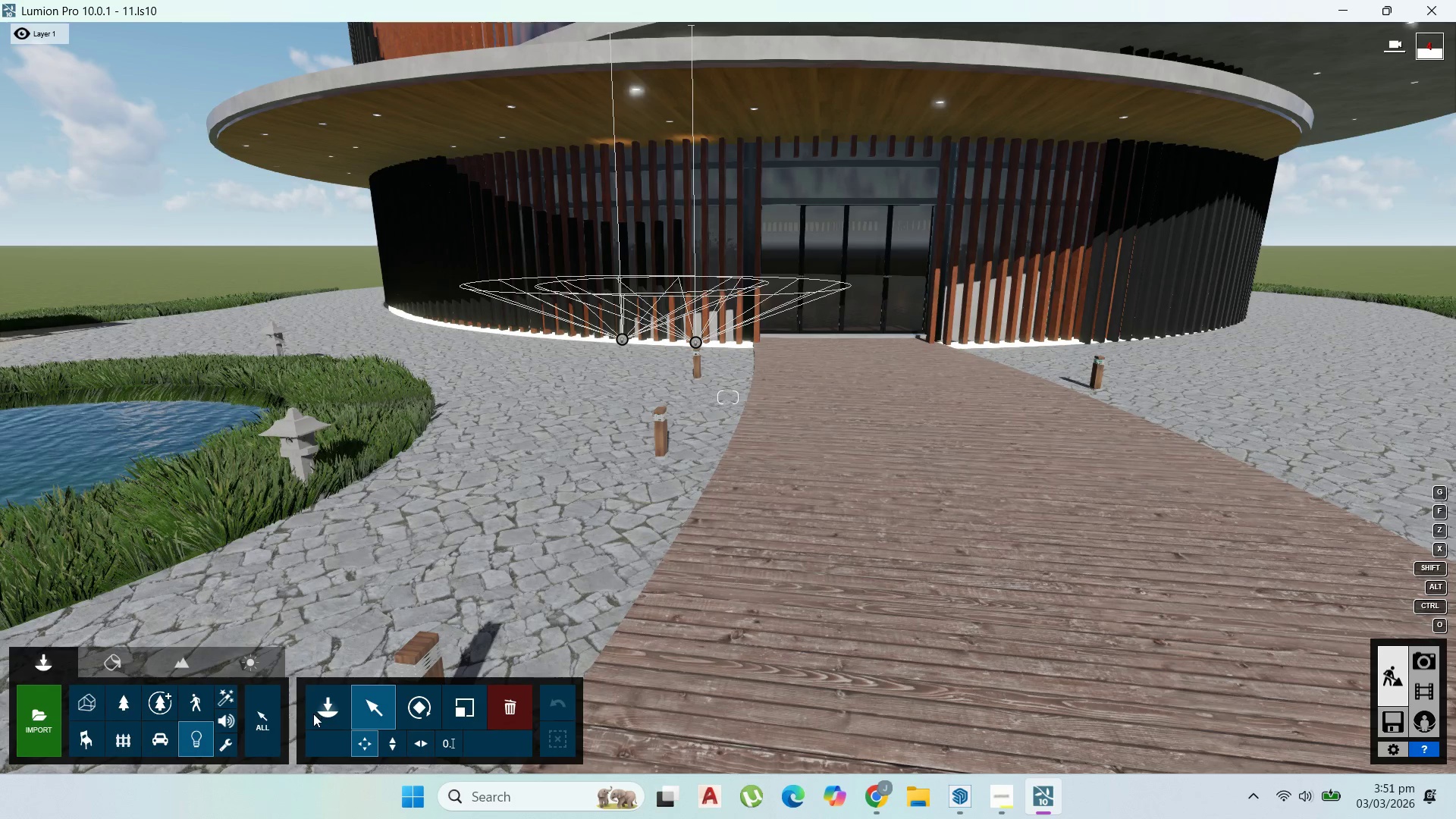 
left_click([312, 724])
 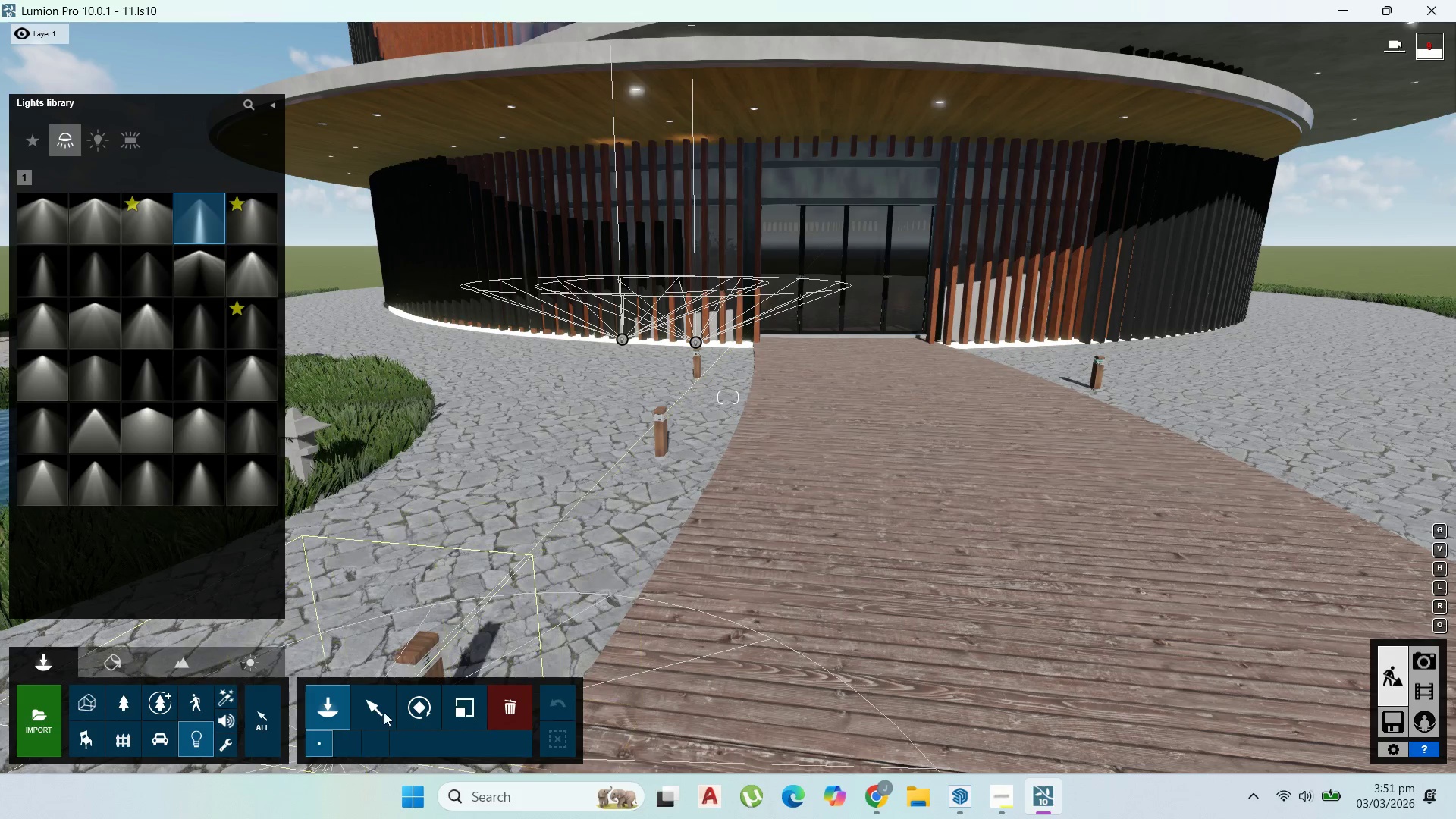 
scroll: coordinate [708, 569], scroll_direction: up, amount: 23.0
 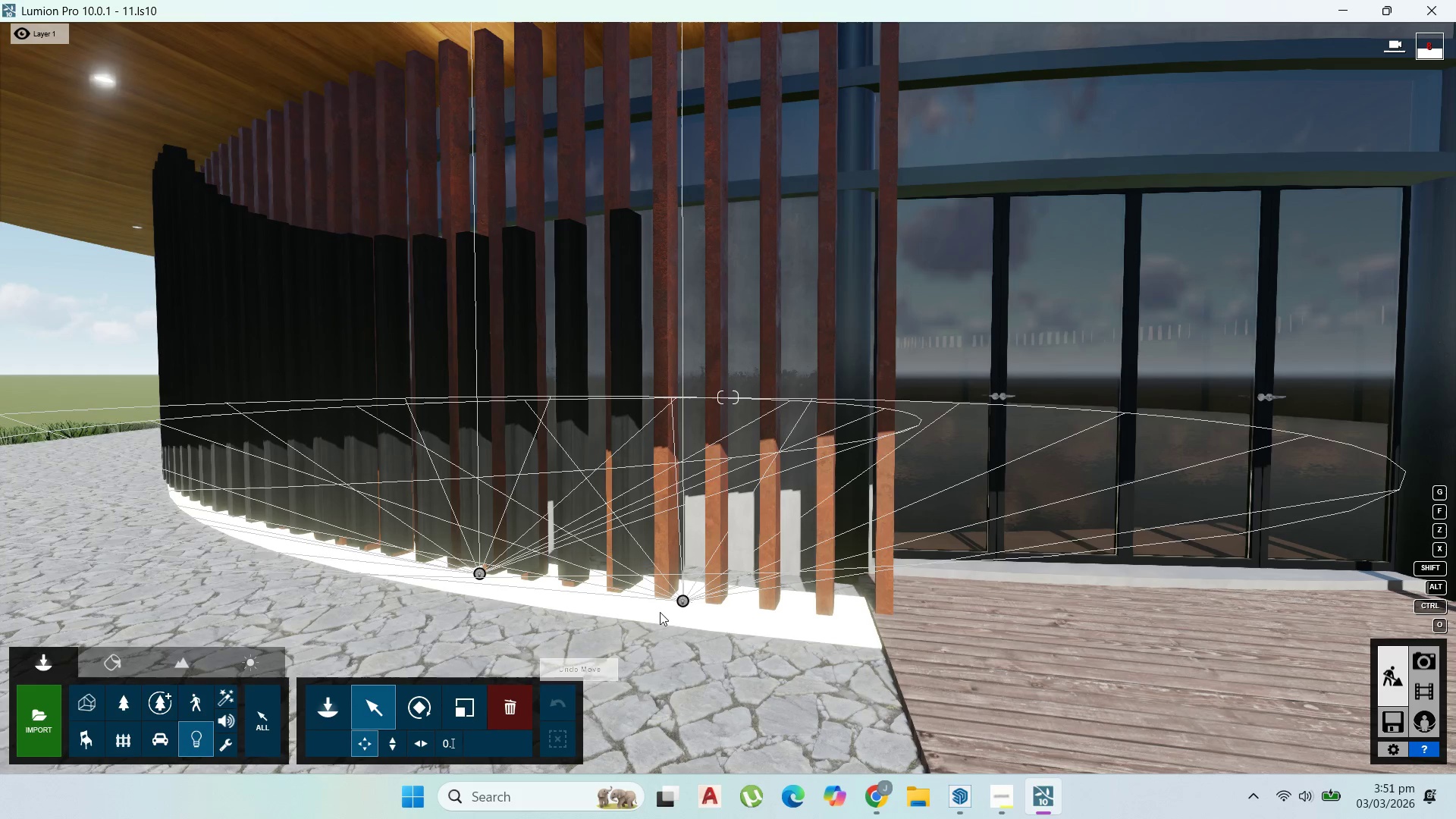 
wait(6.76)
 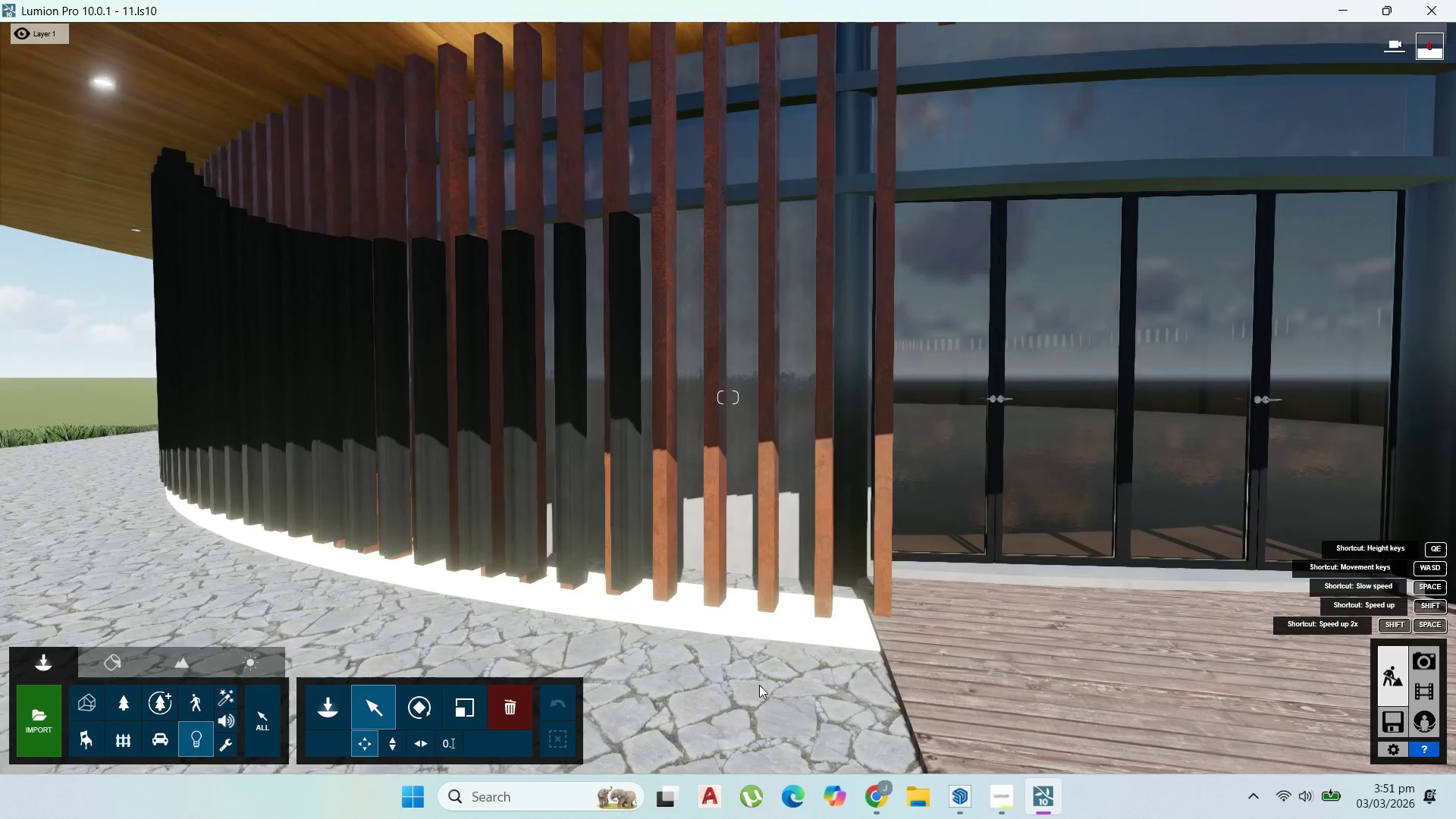 
left_click_drag(start_coordinate=[682, 602], to_coordinate=[695, 591])
 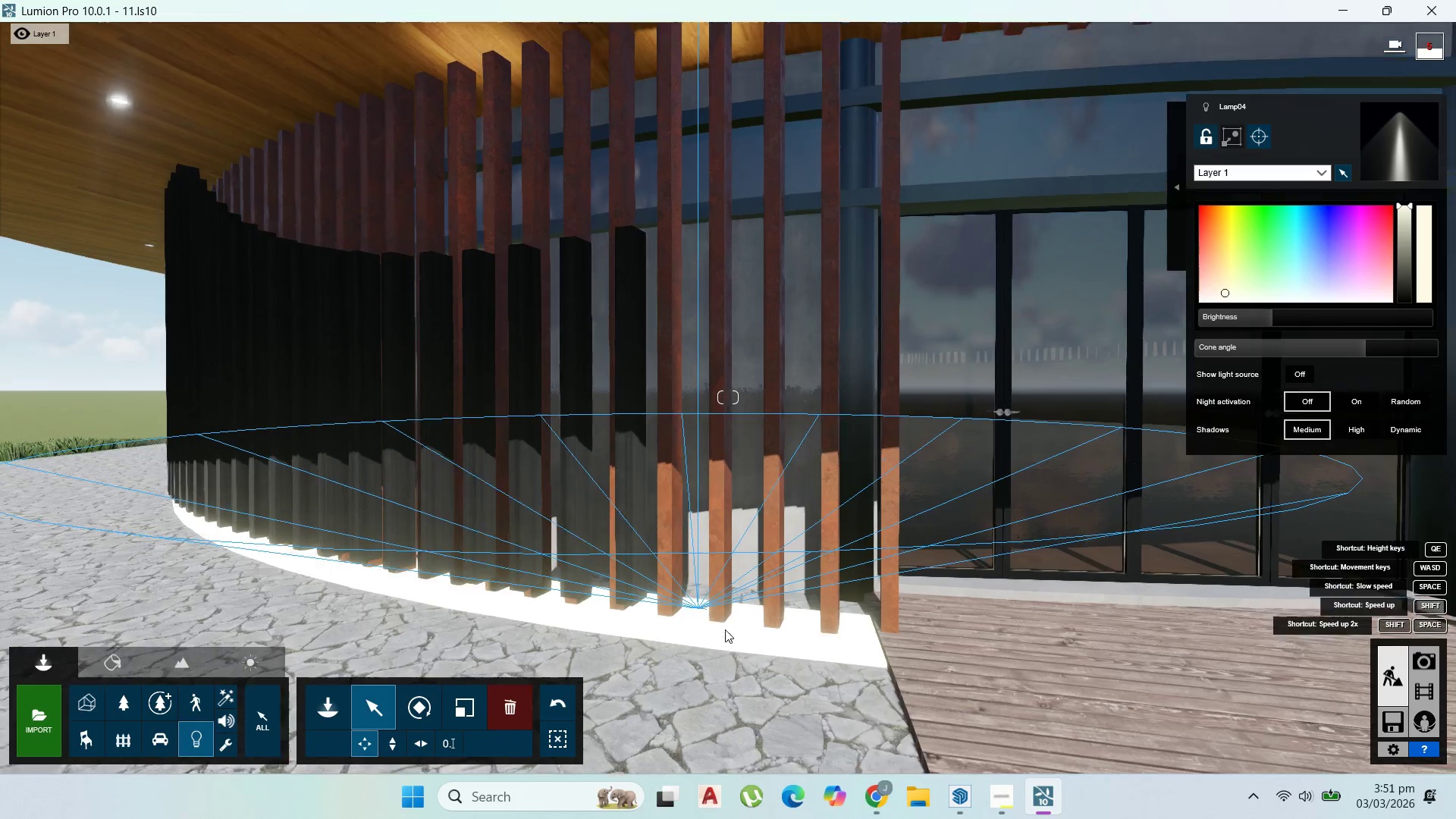 
right_click([725, 629])
 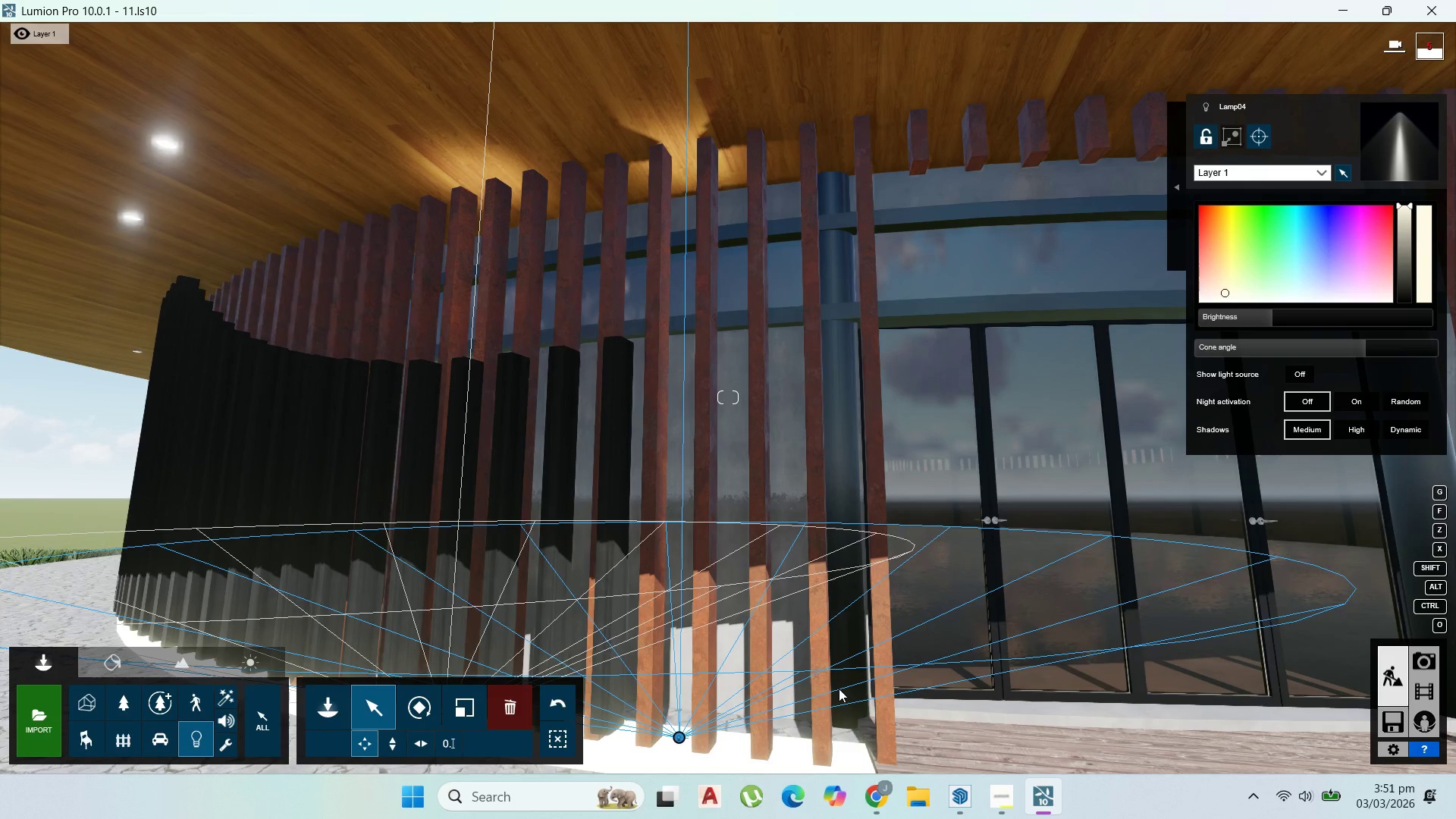 
scroll: coordinate [839, 689], scroll_direction: down, amount: 1.0
 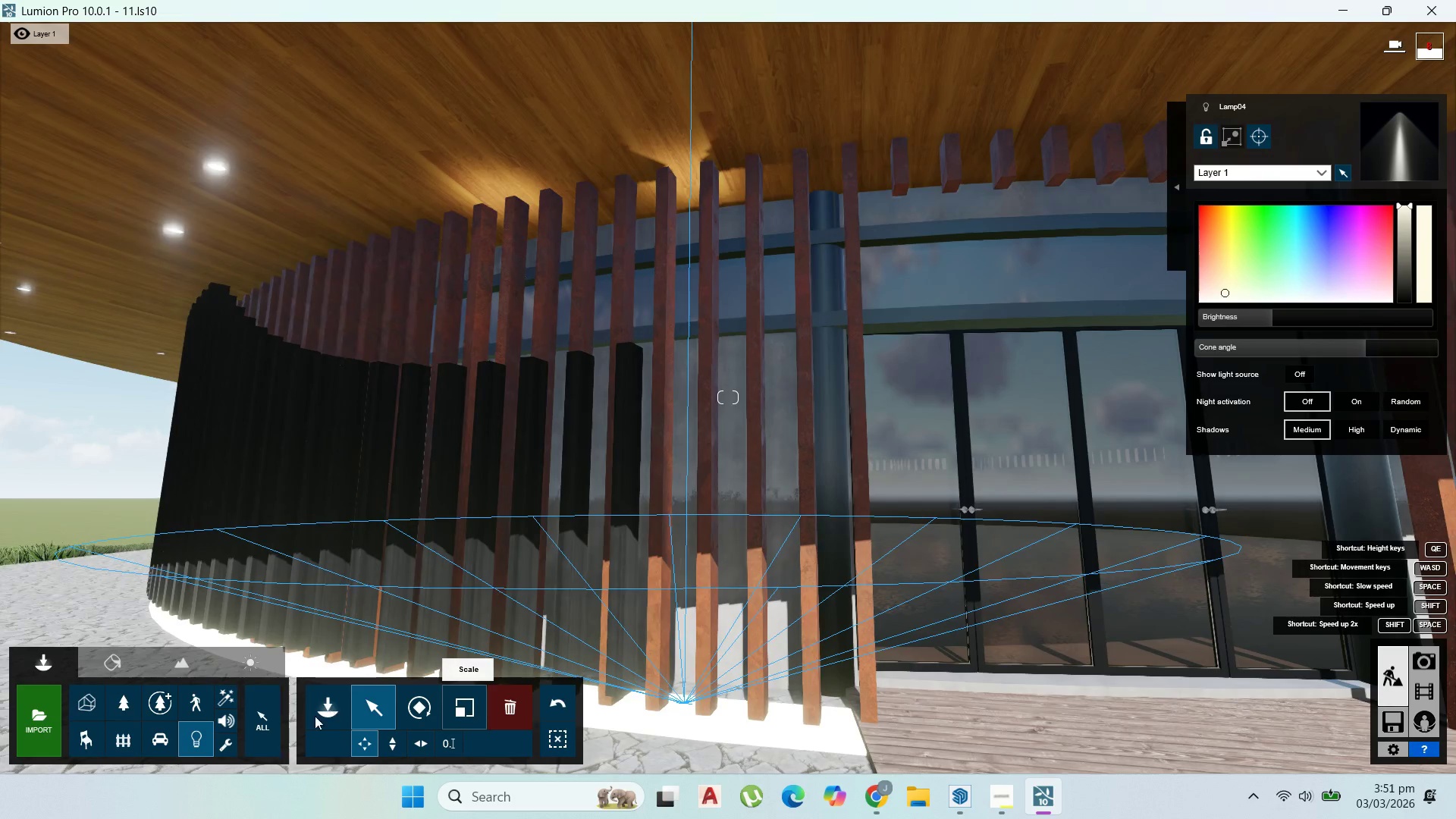 
left_click([315, 716])
 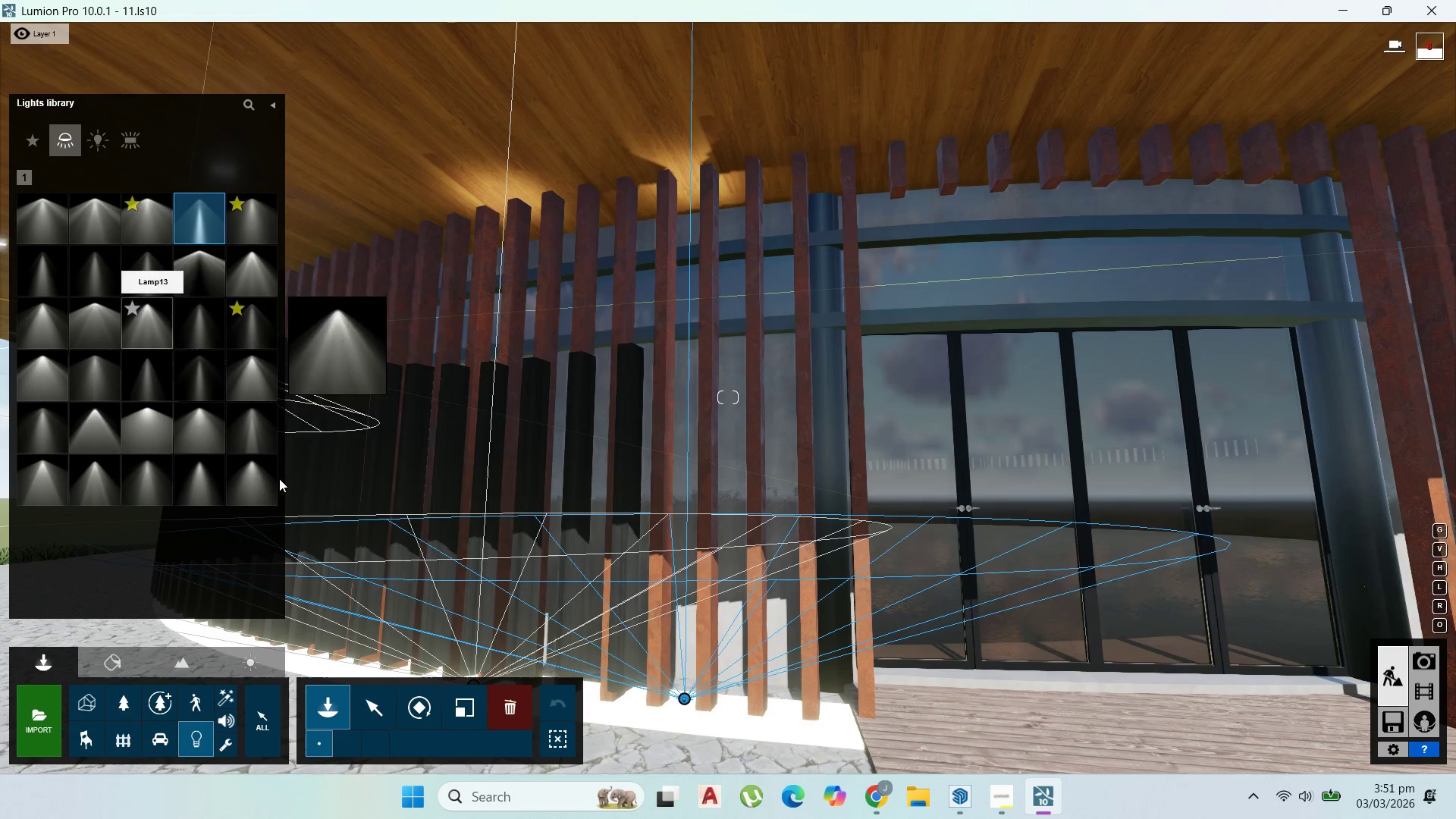 
wait(8.67)
 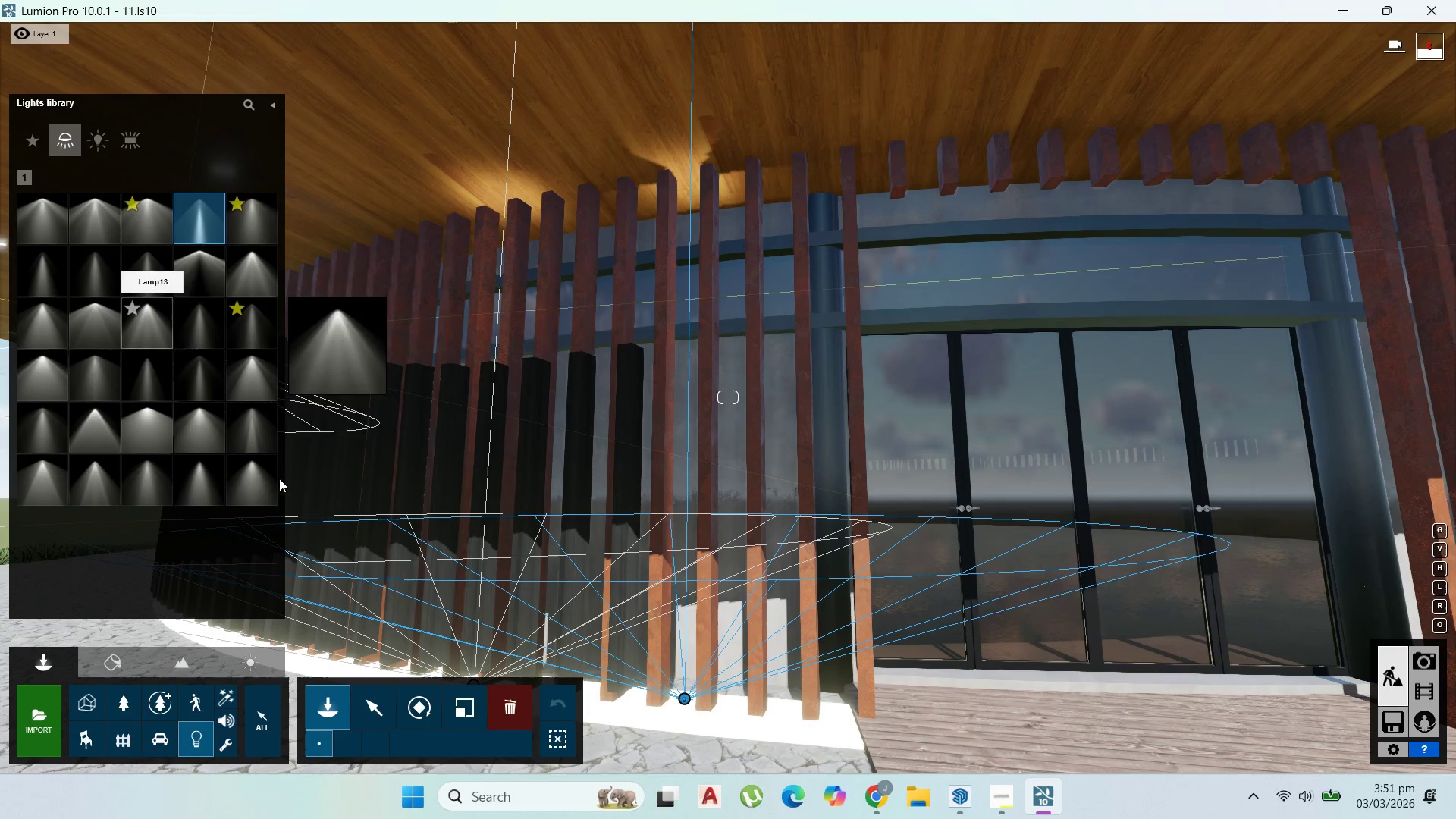 
left_click([386, 718])
 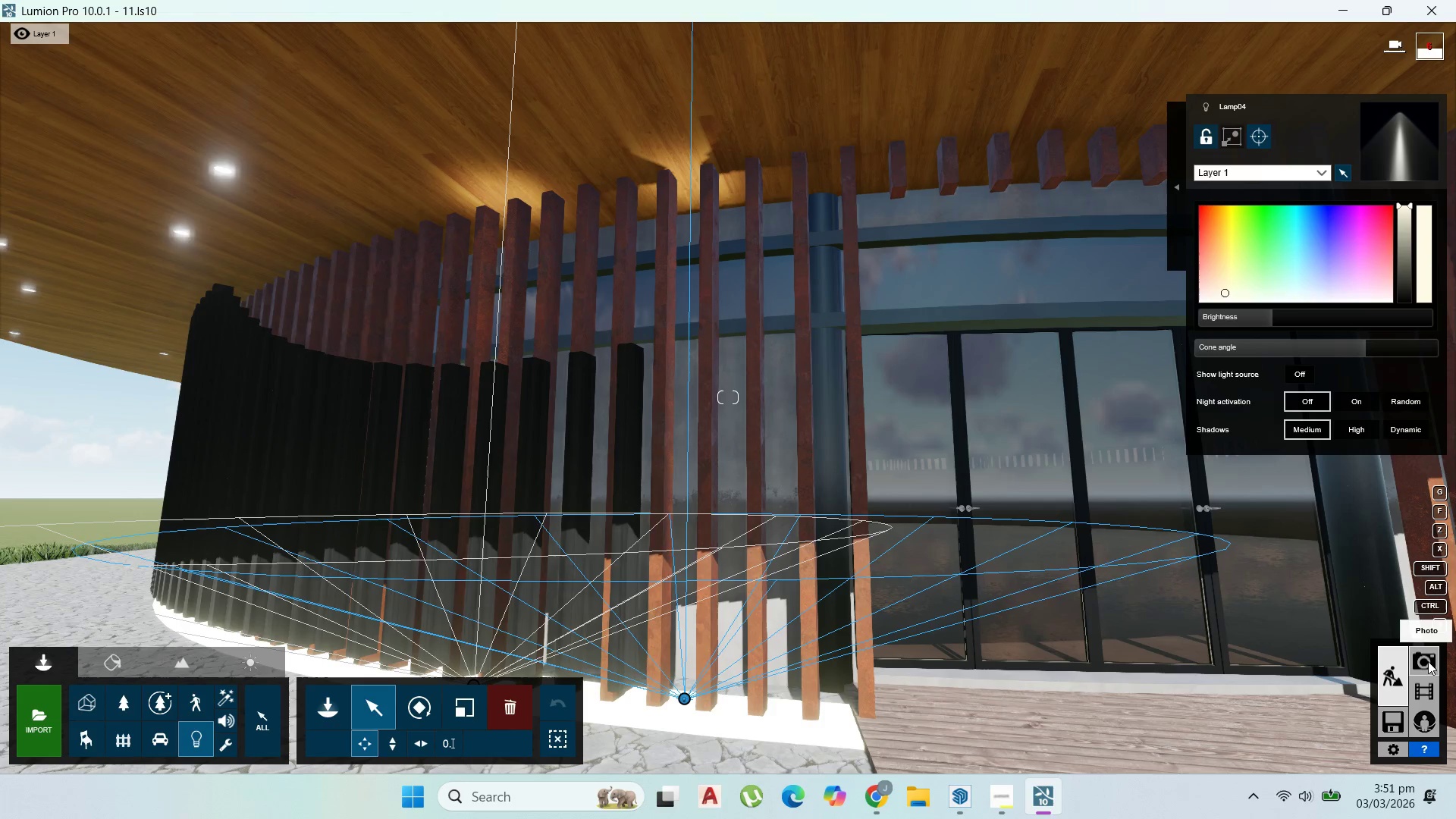 
double_click([1428, 661])
 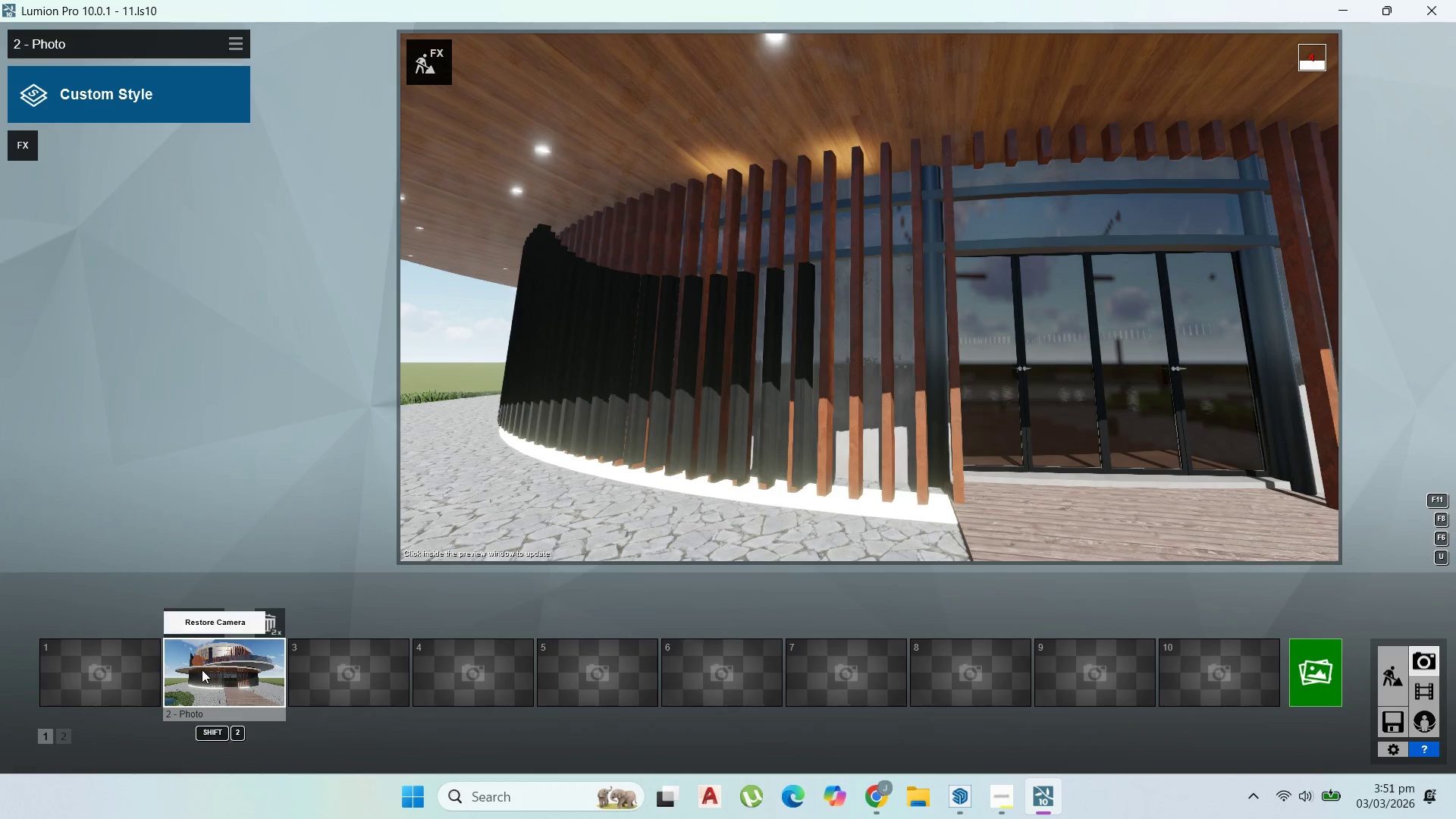 
scroll: coordinate [1003, 445], scroll_direction: down, amount: 9.0
 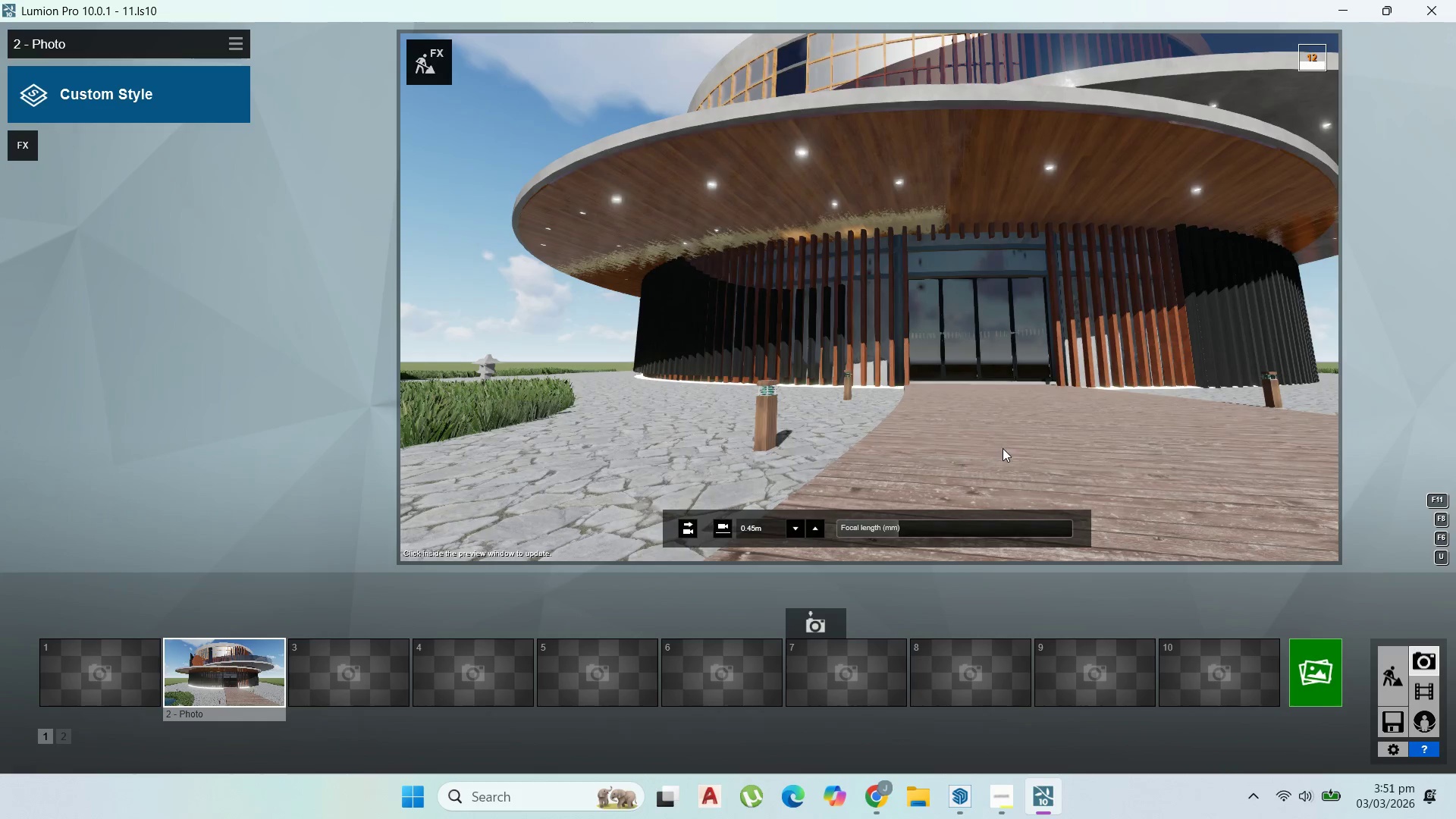 
scroll: coordinate [998, 451], scroll_direction: up, amount: 2.0
 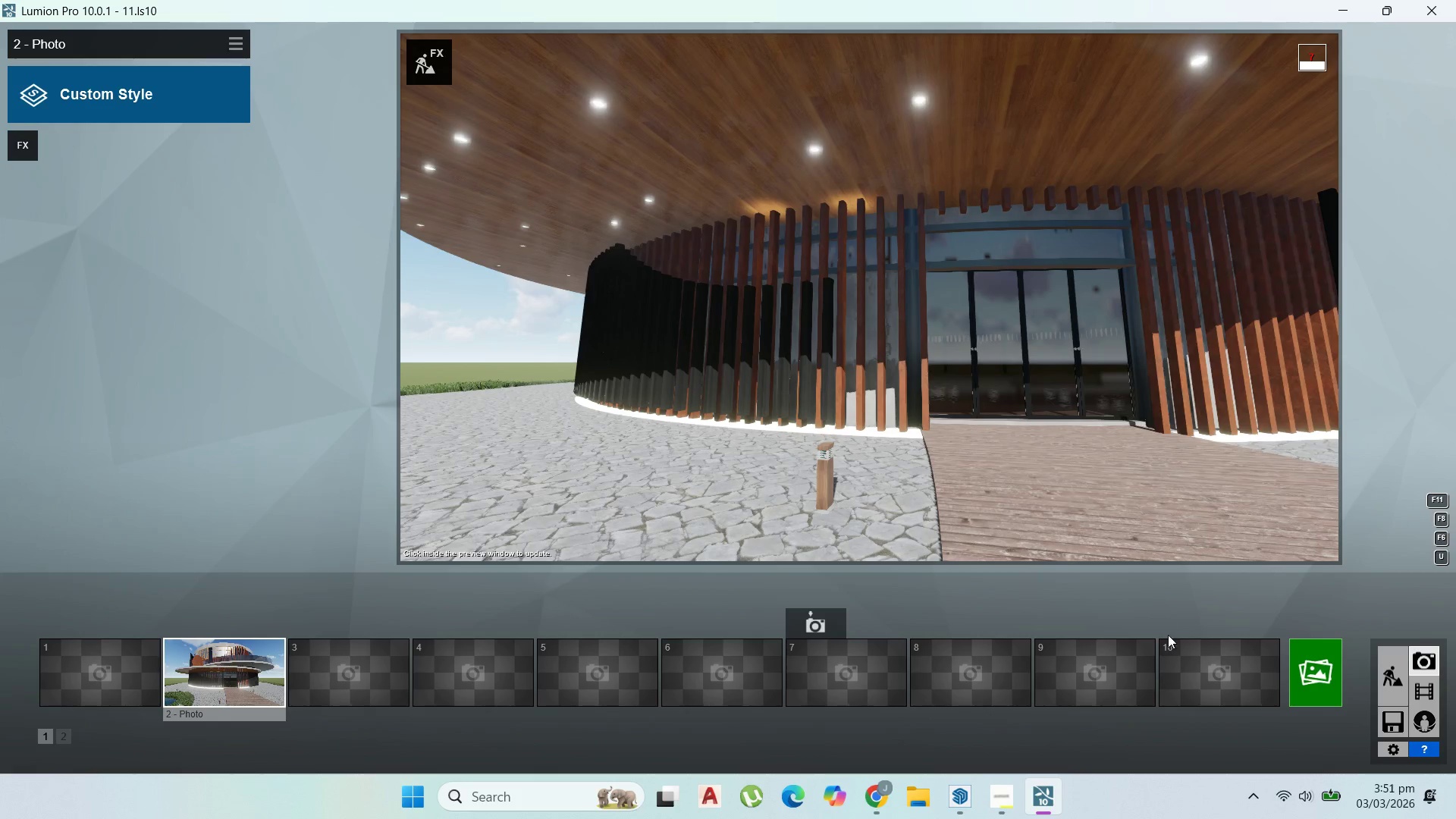 
left_click([967, 807])
 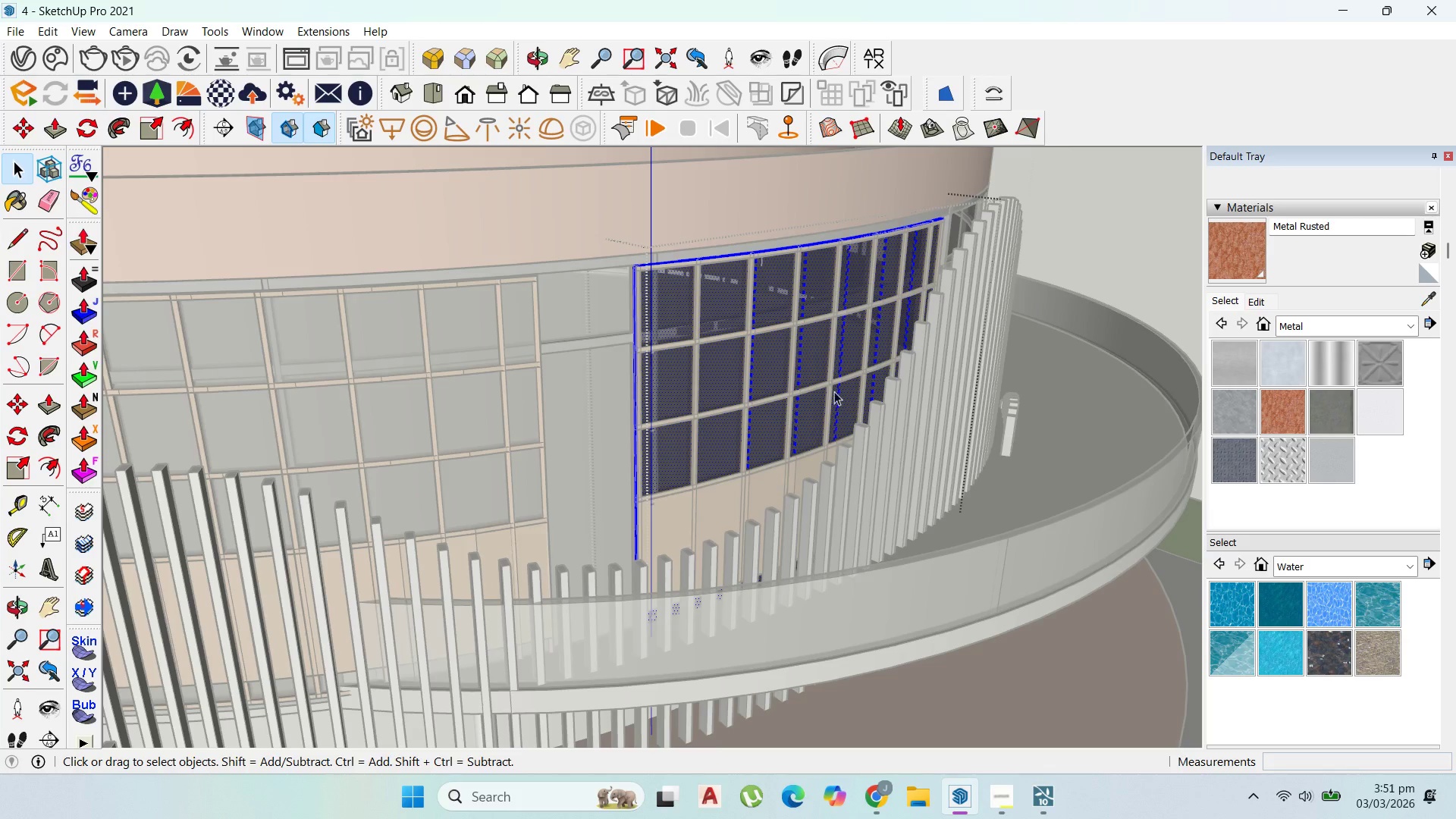 
scroll: coordinate [912, 437], scroll_direction: down, amount: 13.0
 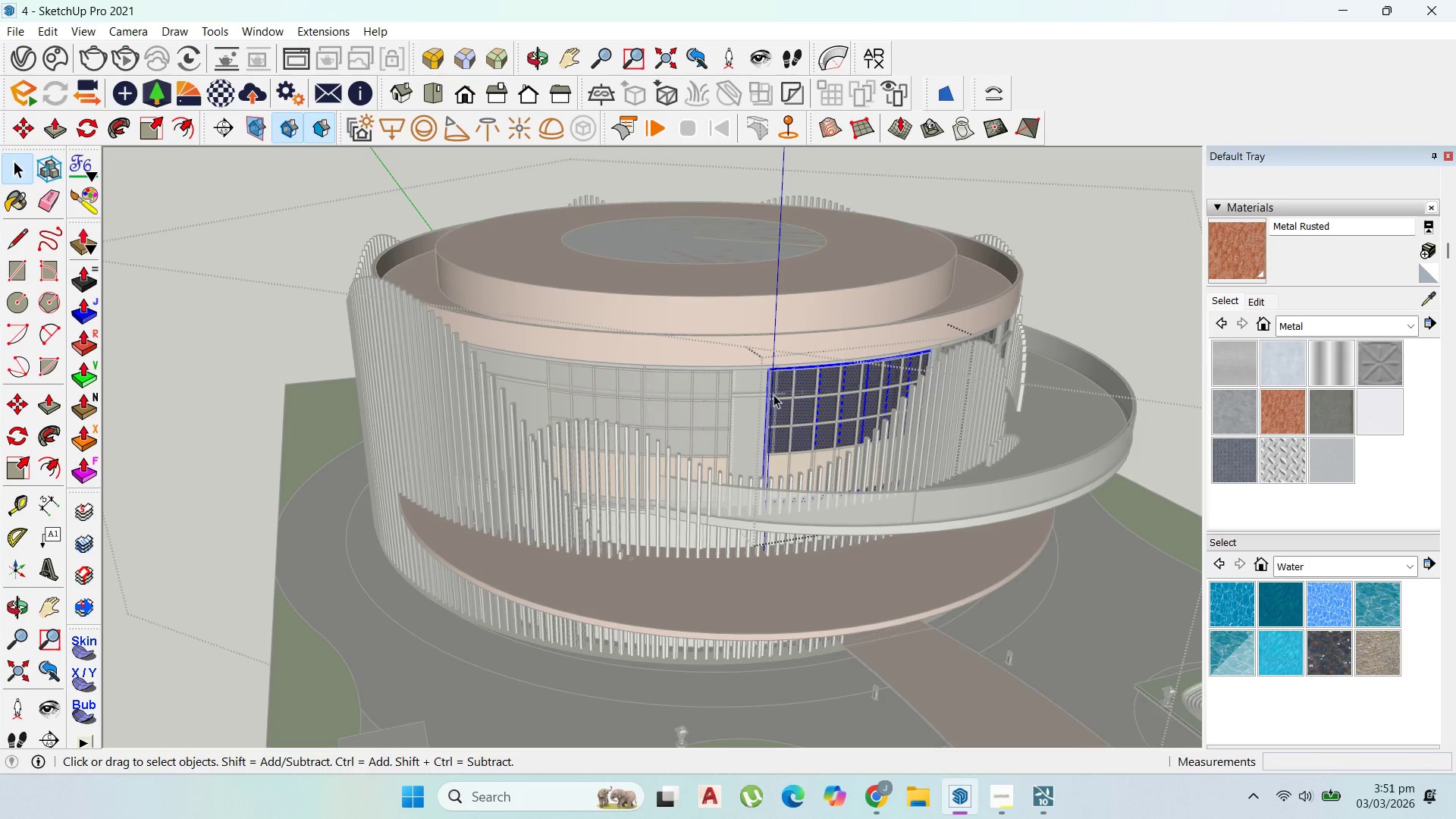 
key(Escape)
 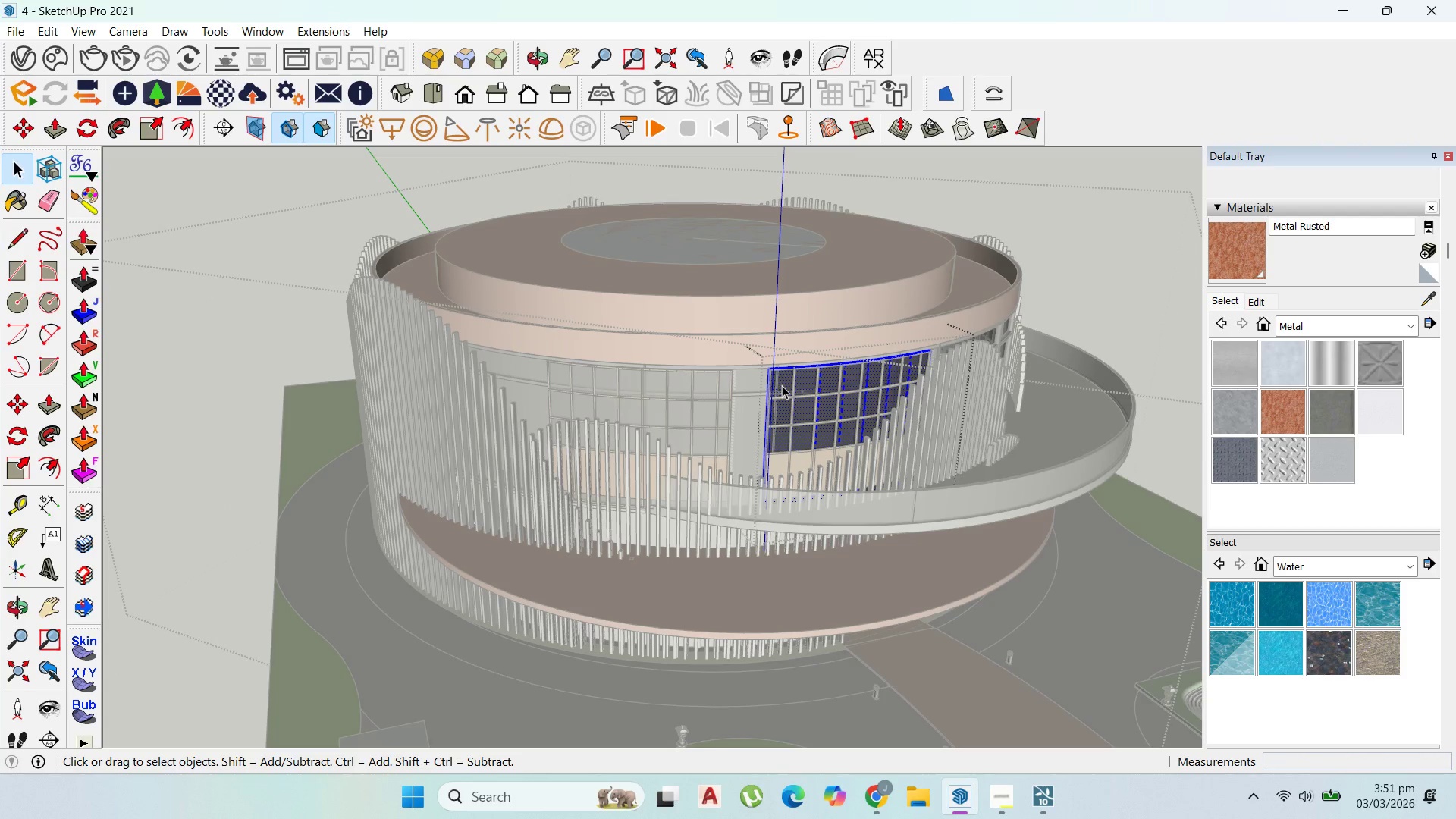 
key(Escape)
 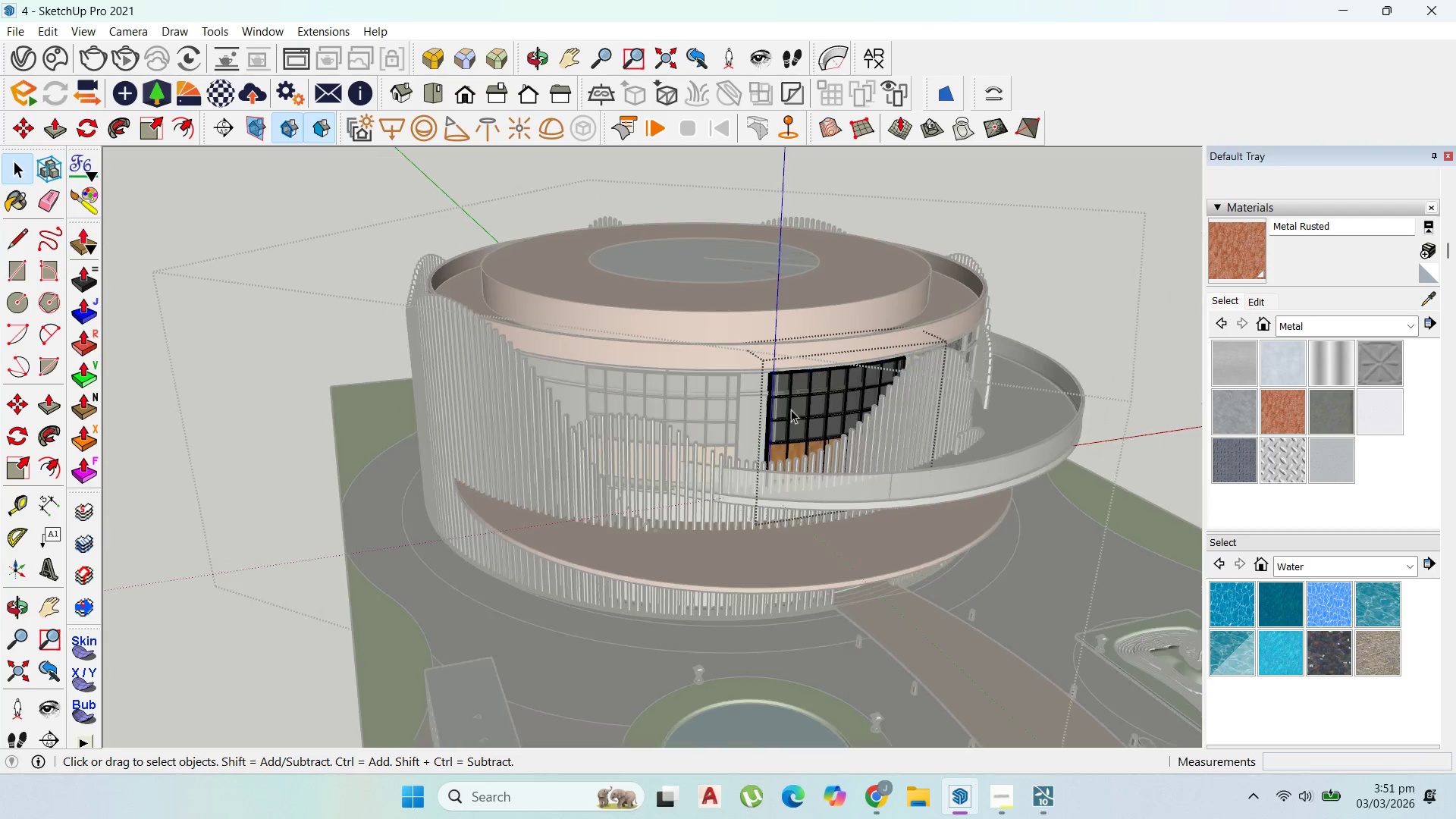 
key(Escape)
 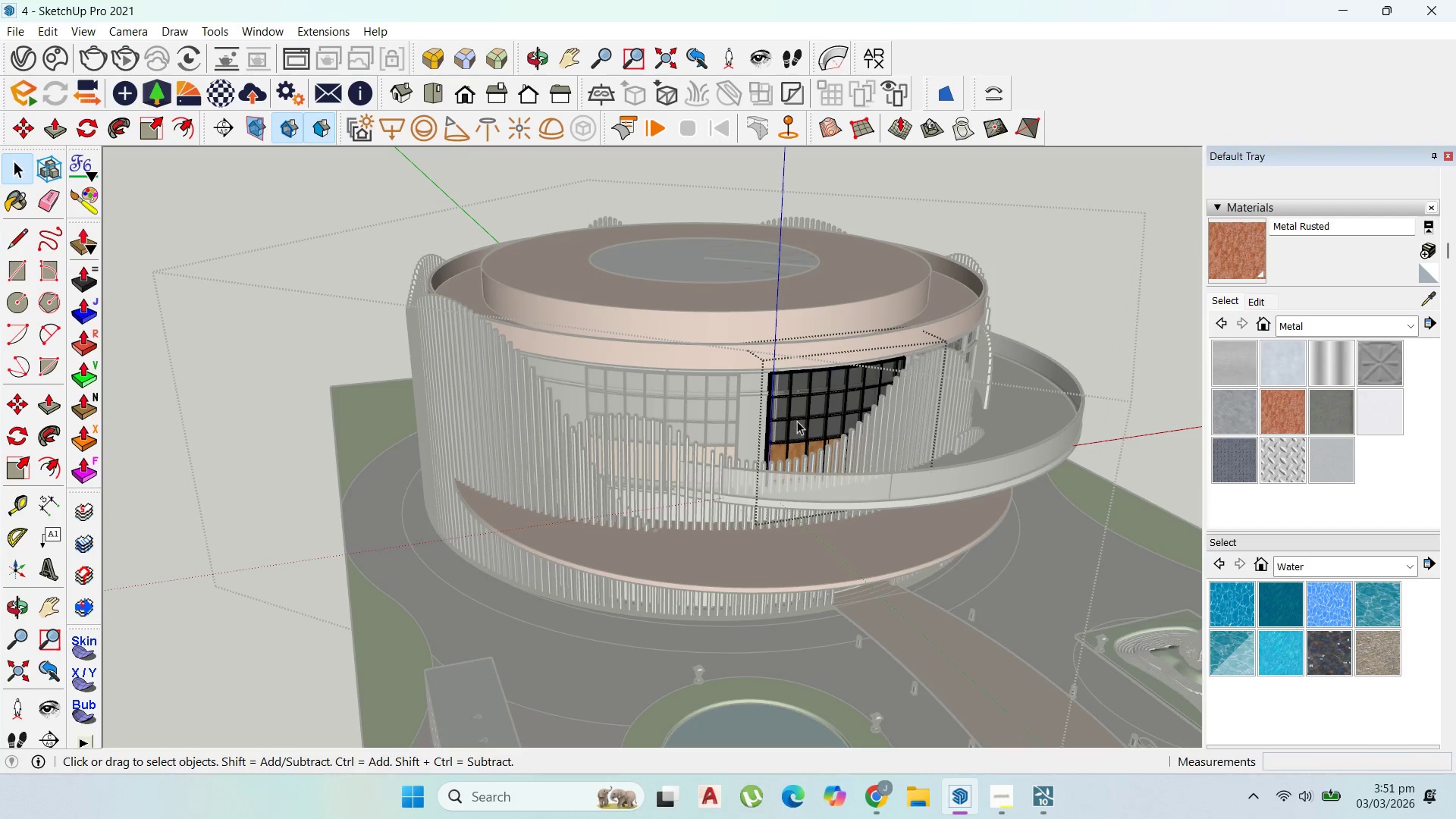 
key(Escape)
 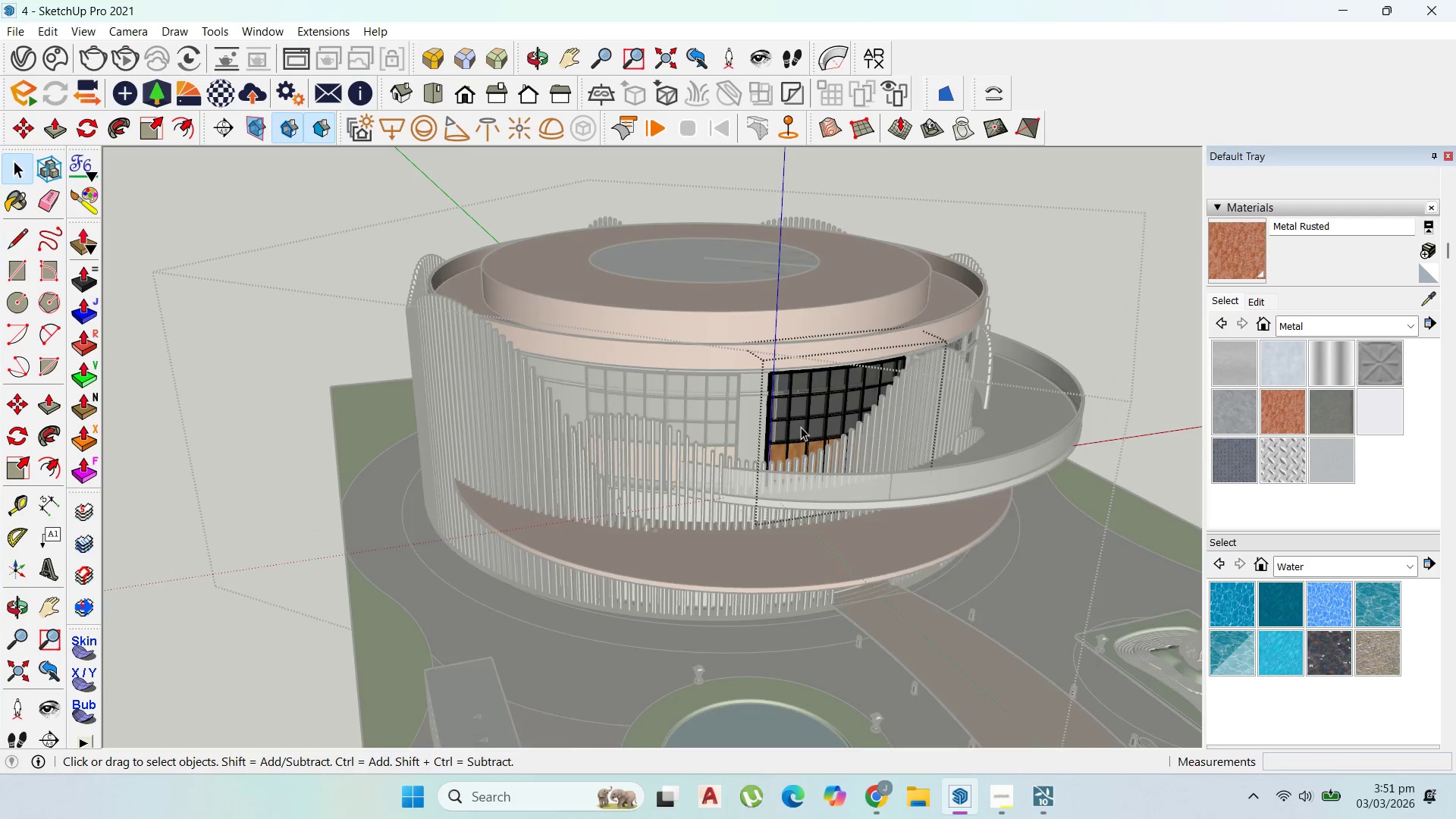 
key(Escape)
 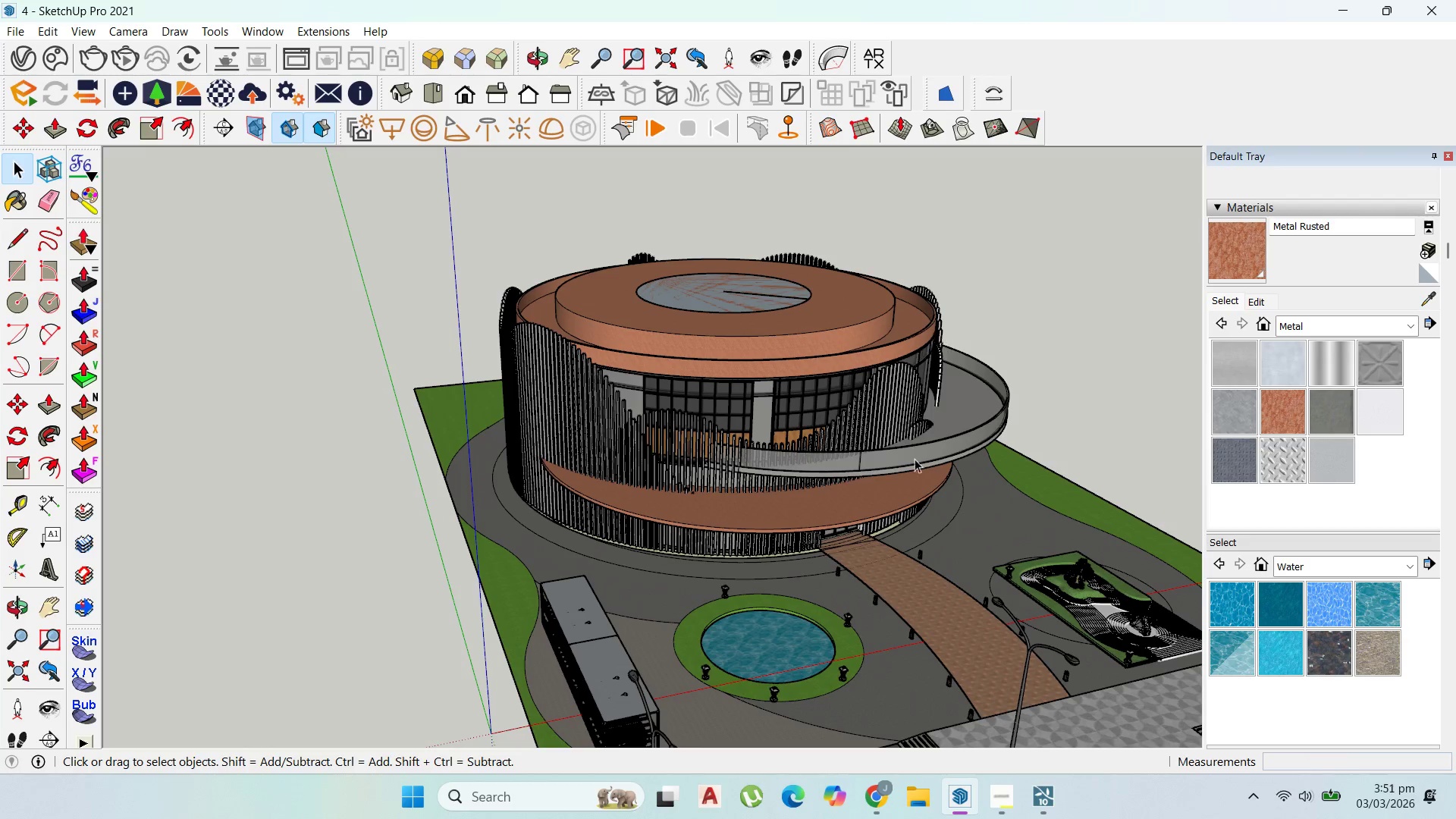 
scroll: coordinate [792, 411], scroll_direction: down, amount: 7.0
 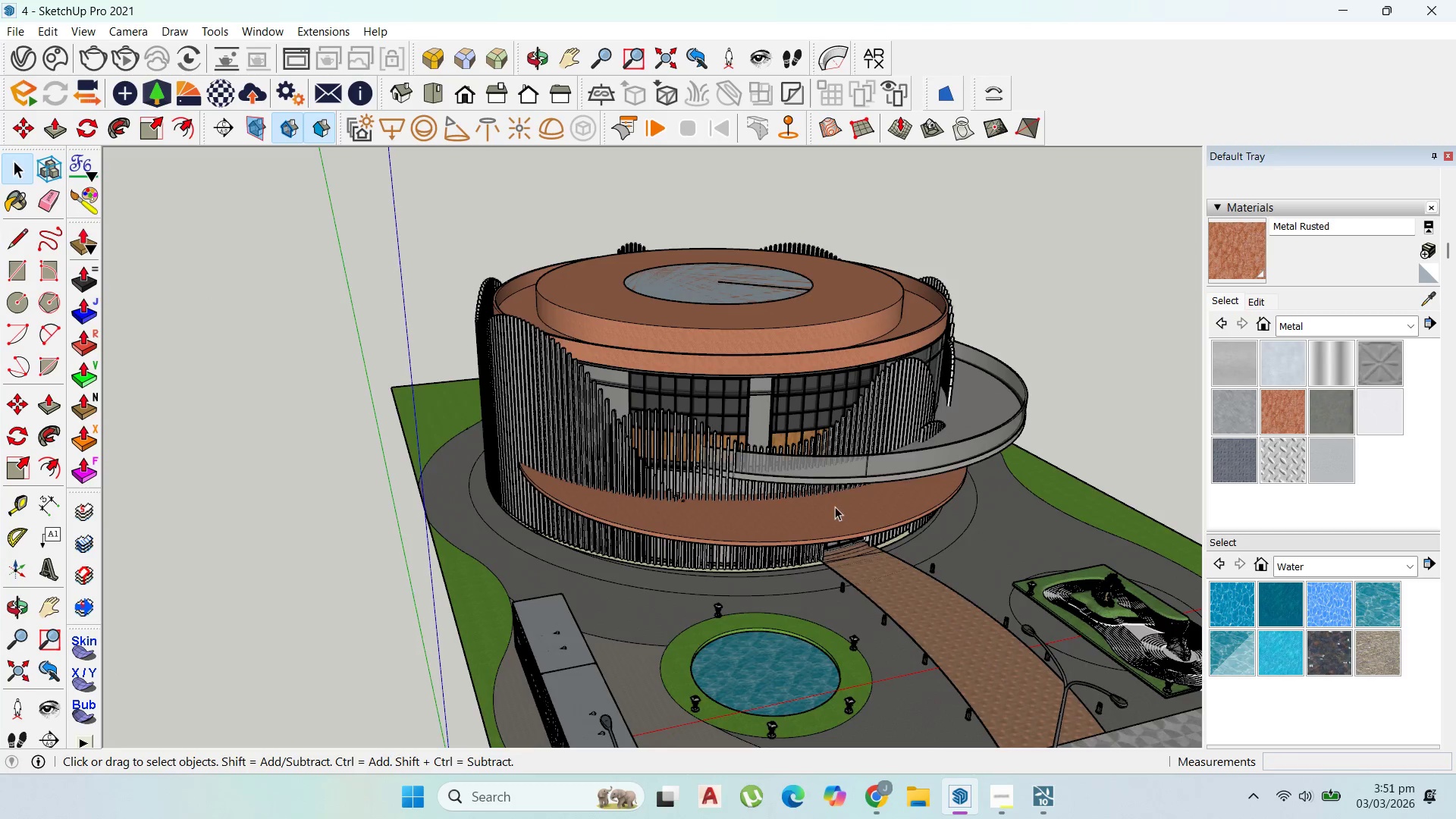 
scroll: coordinate [797, 569], scroll_direction: up, amount: 32.0
 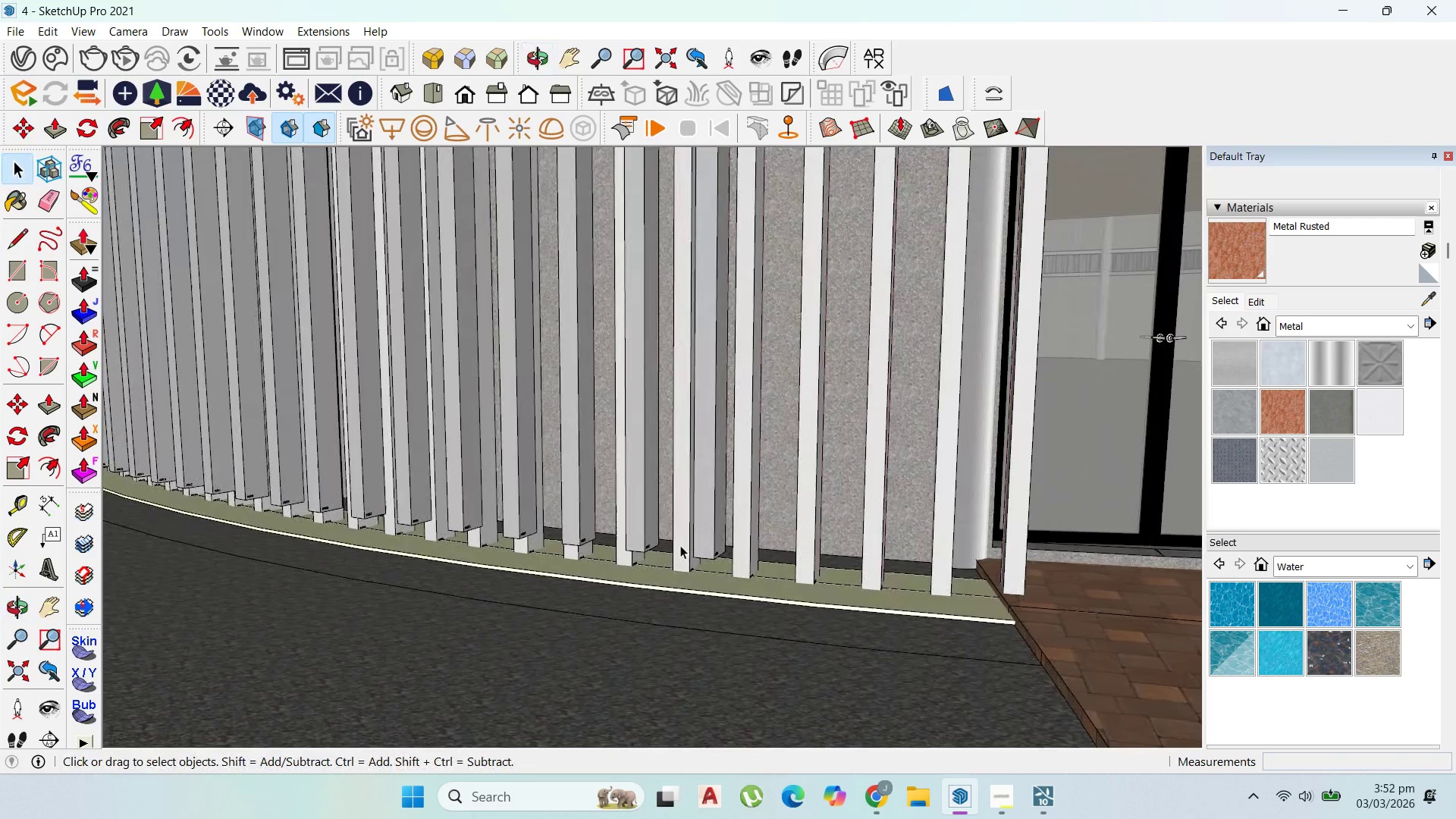 
left_click([680, 543])
 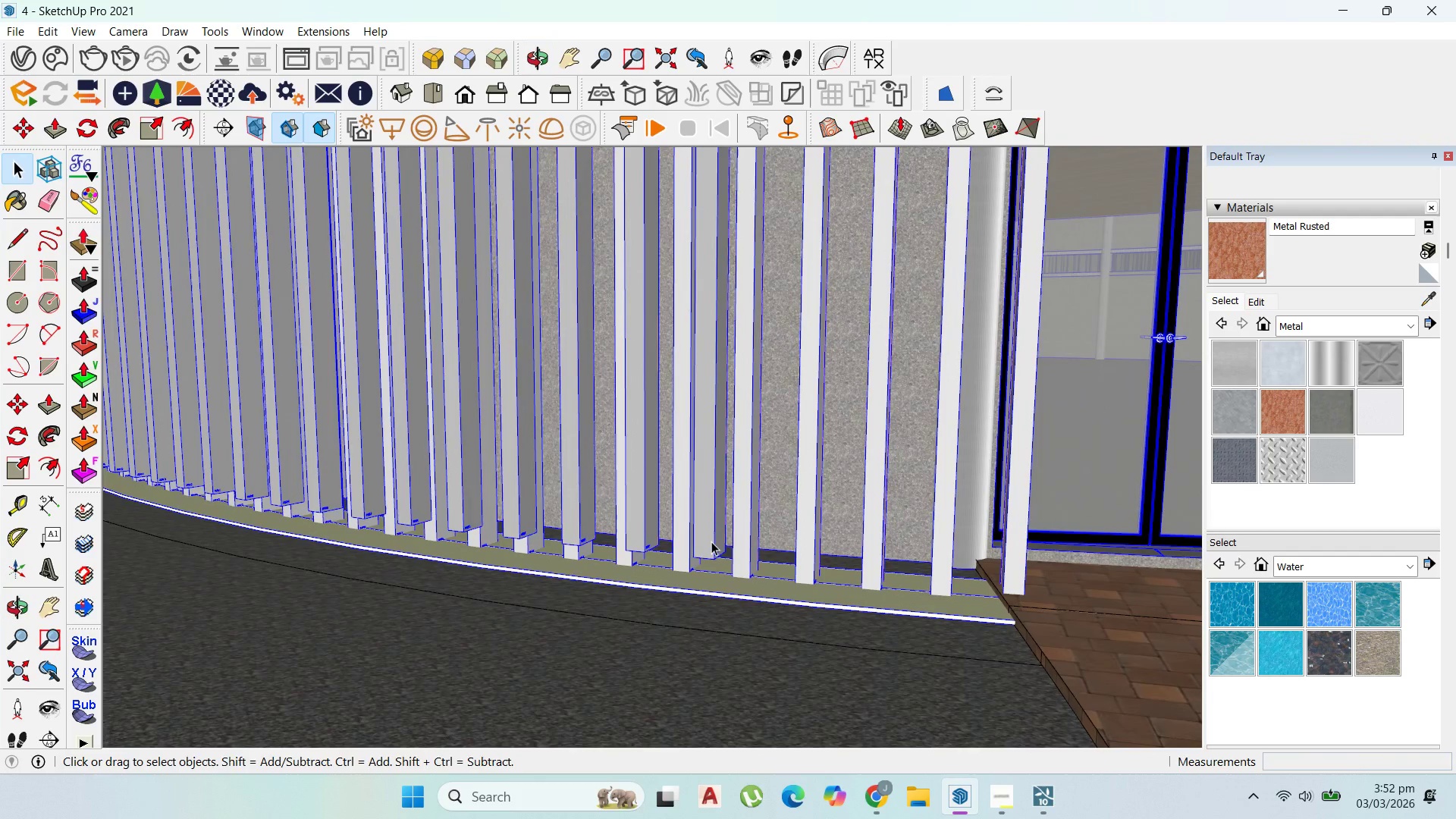 
left_click([711, 541])
 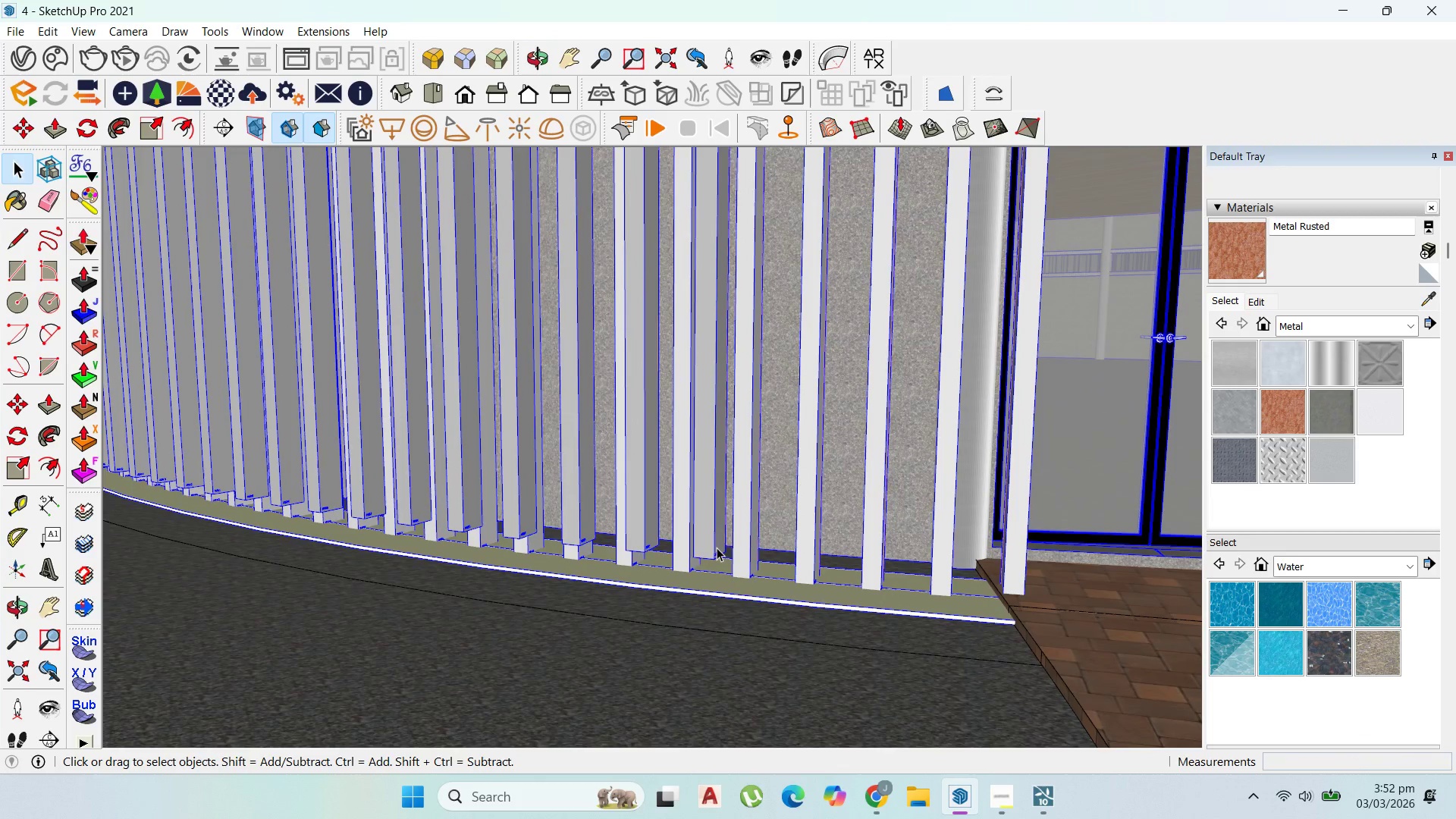 
double_click([717, 548])
 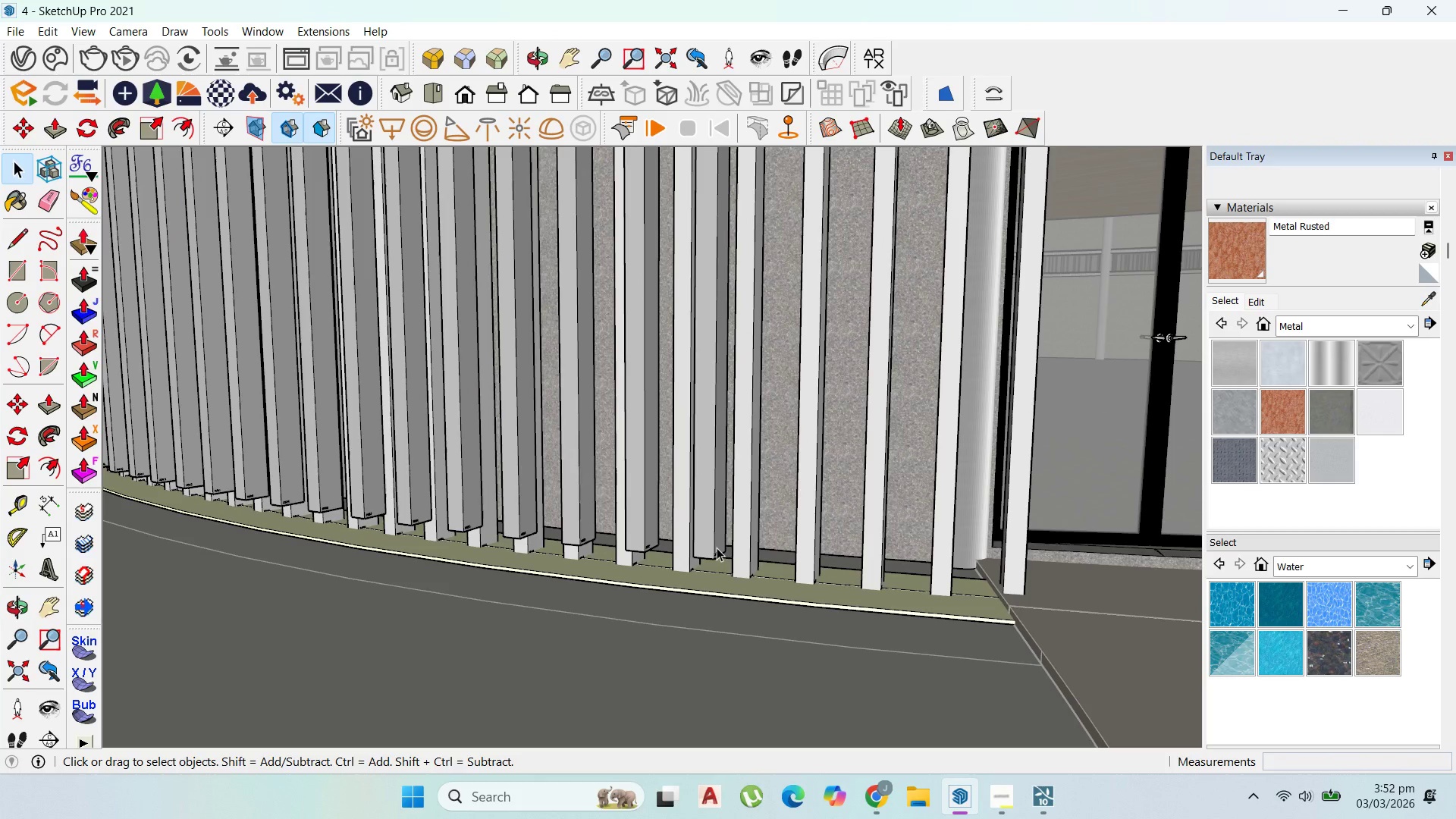 
left_click([717, 548])
 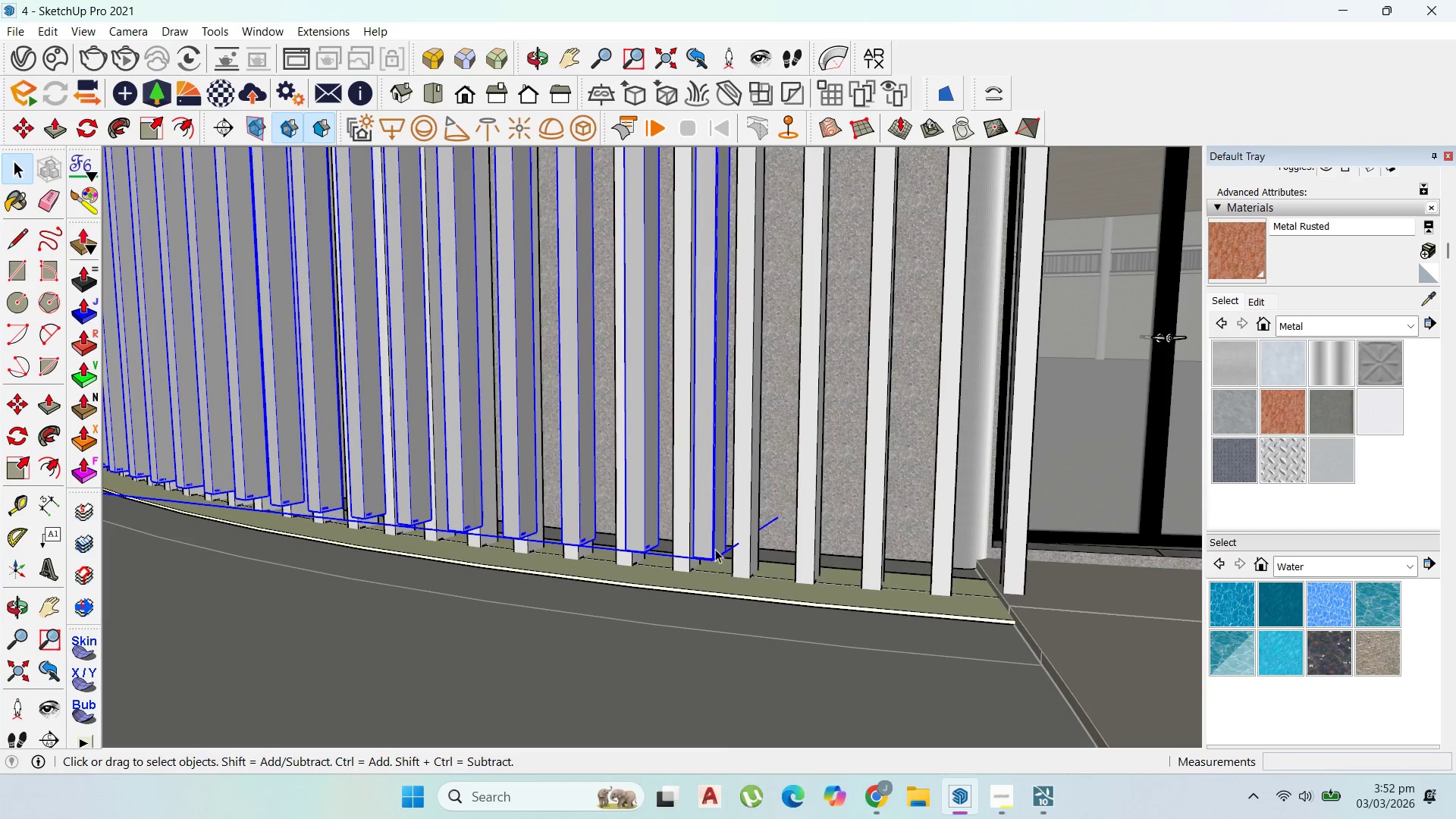 
key(M)
 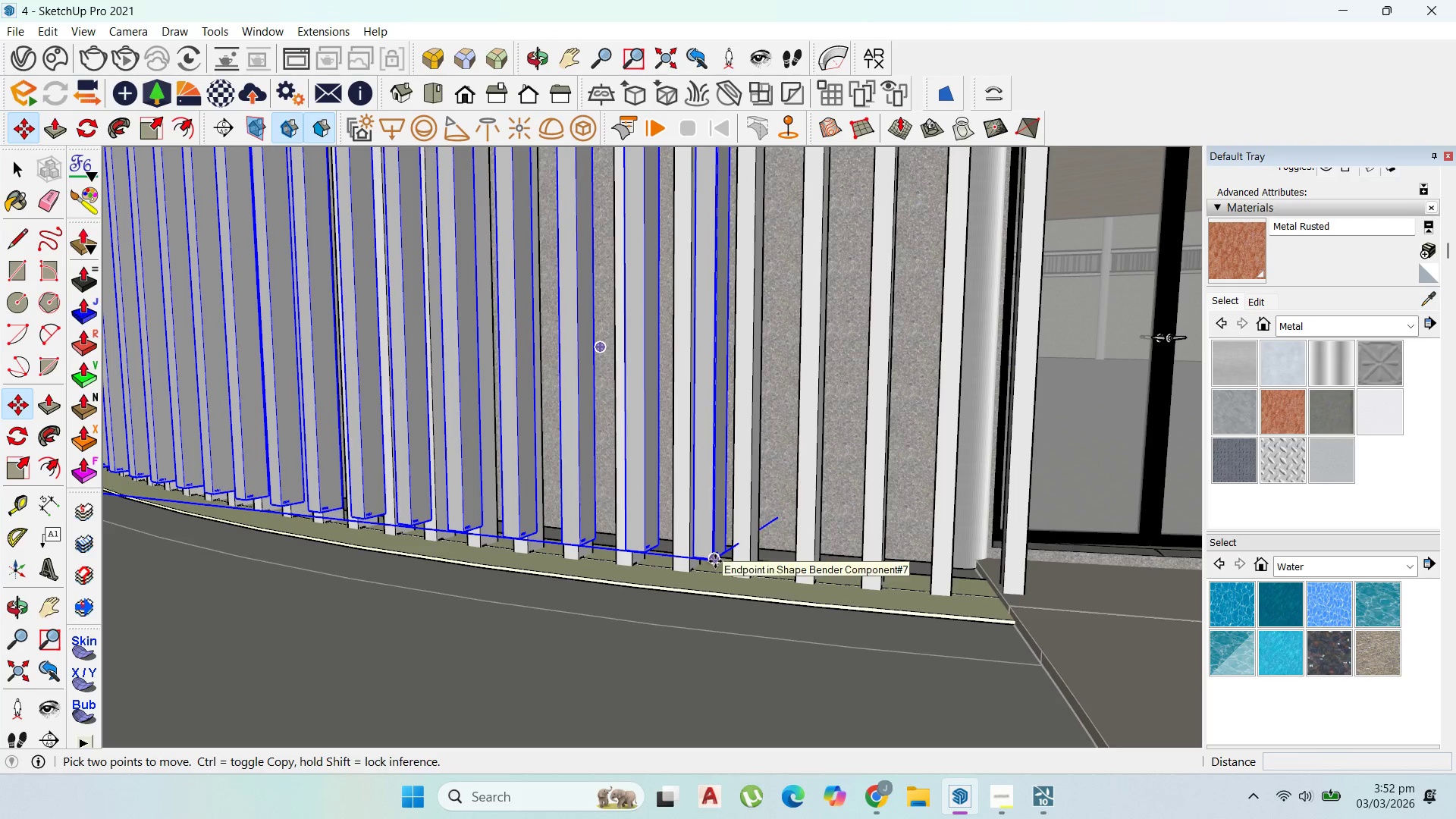 
left_click([715, 561])
 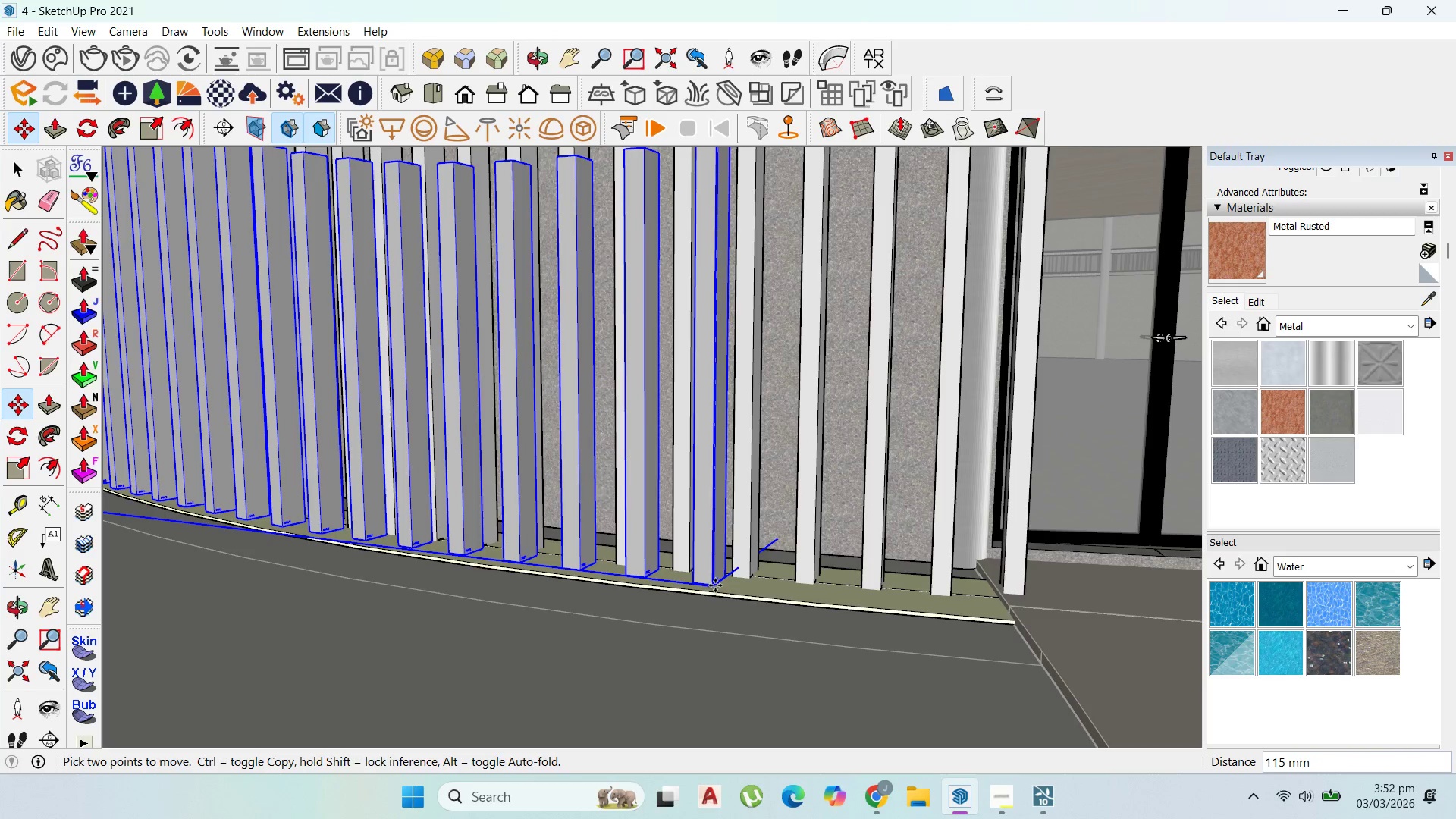 
hold_key(key=ShiftLeft, duration=1.47)
left_click([729, 612])
 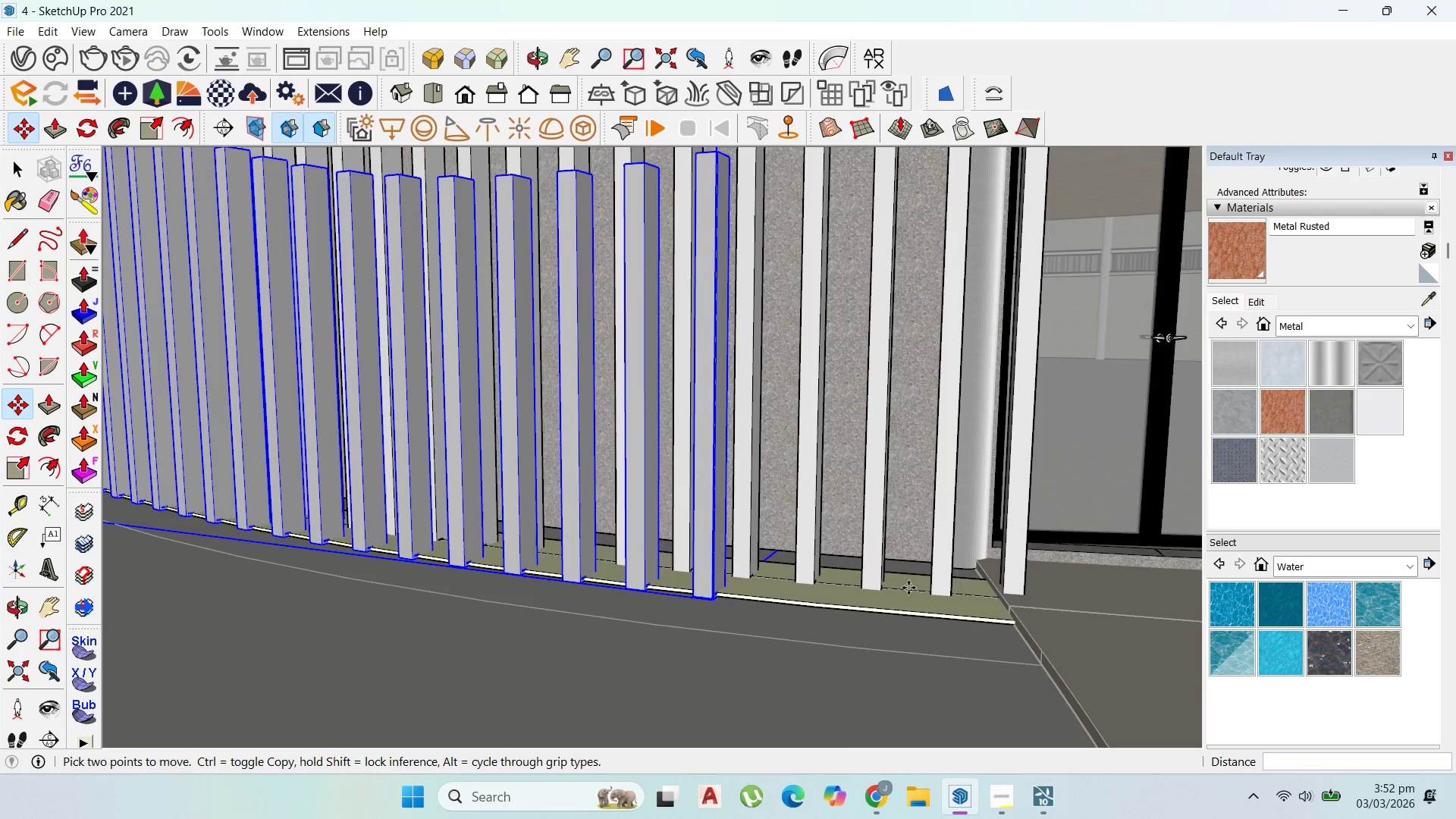 
scroll: coordinate [874, 598], scroll_direction: down, amount: 16.0
 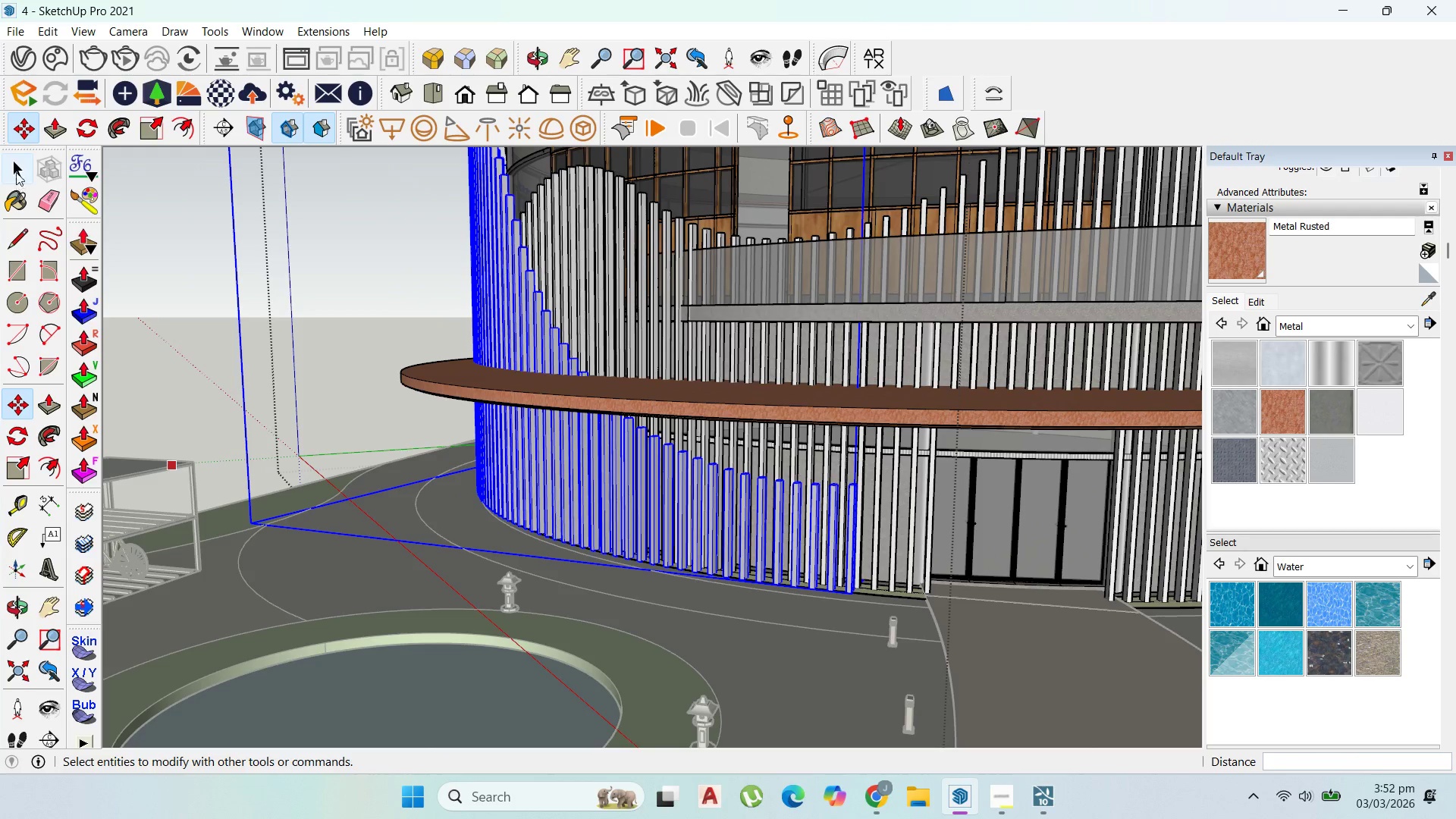 
left_click([16, 165])
 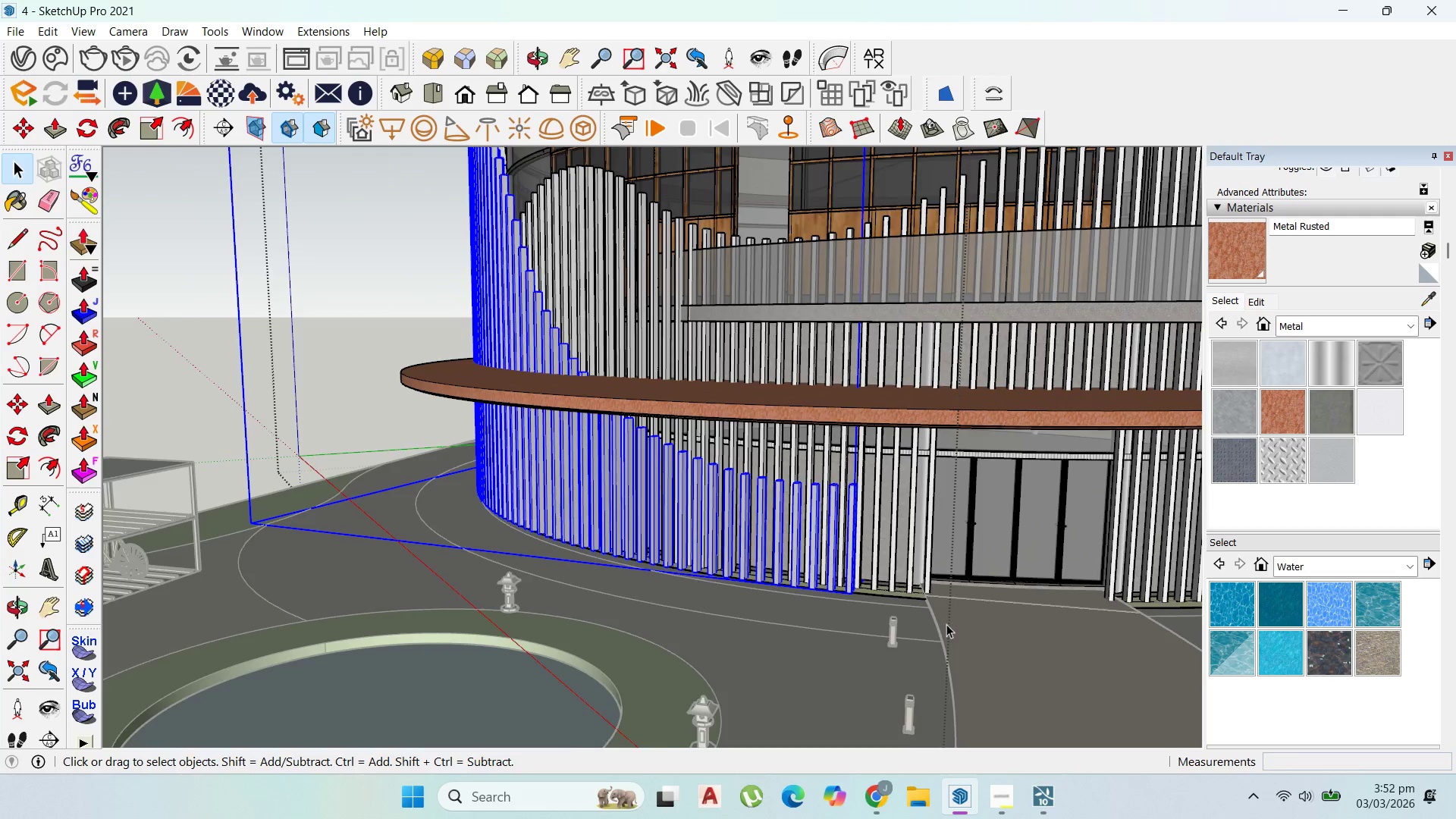 
scroll: coordinate [910, 634], scroll_direction: up, amount: 5.0
 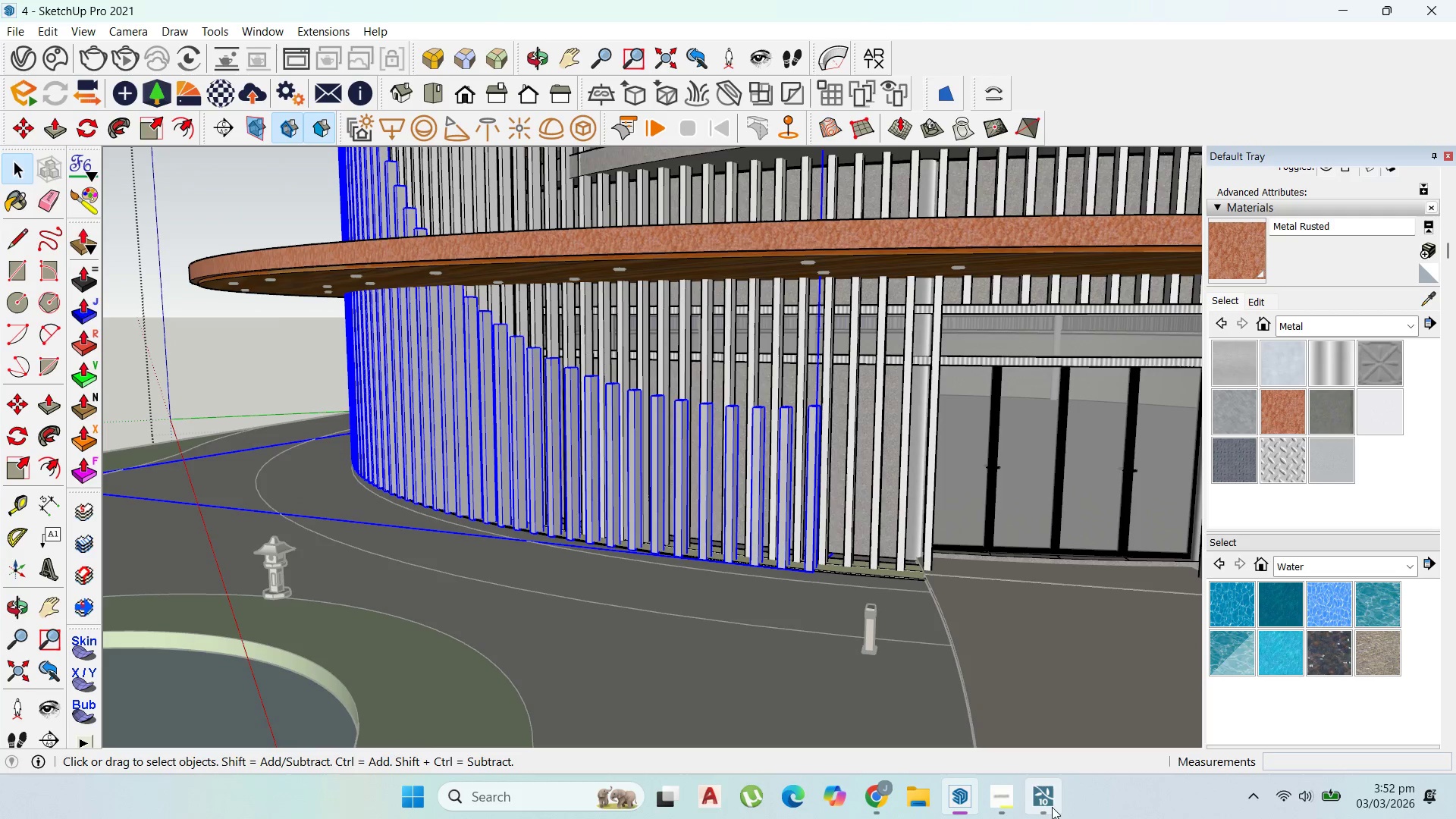 
left_click([1053, 807])
 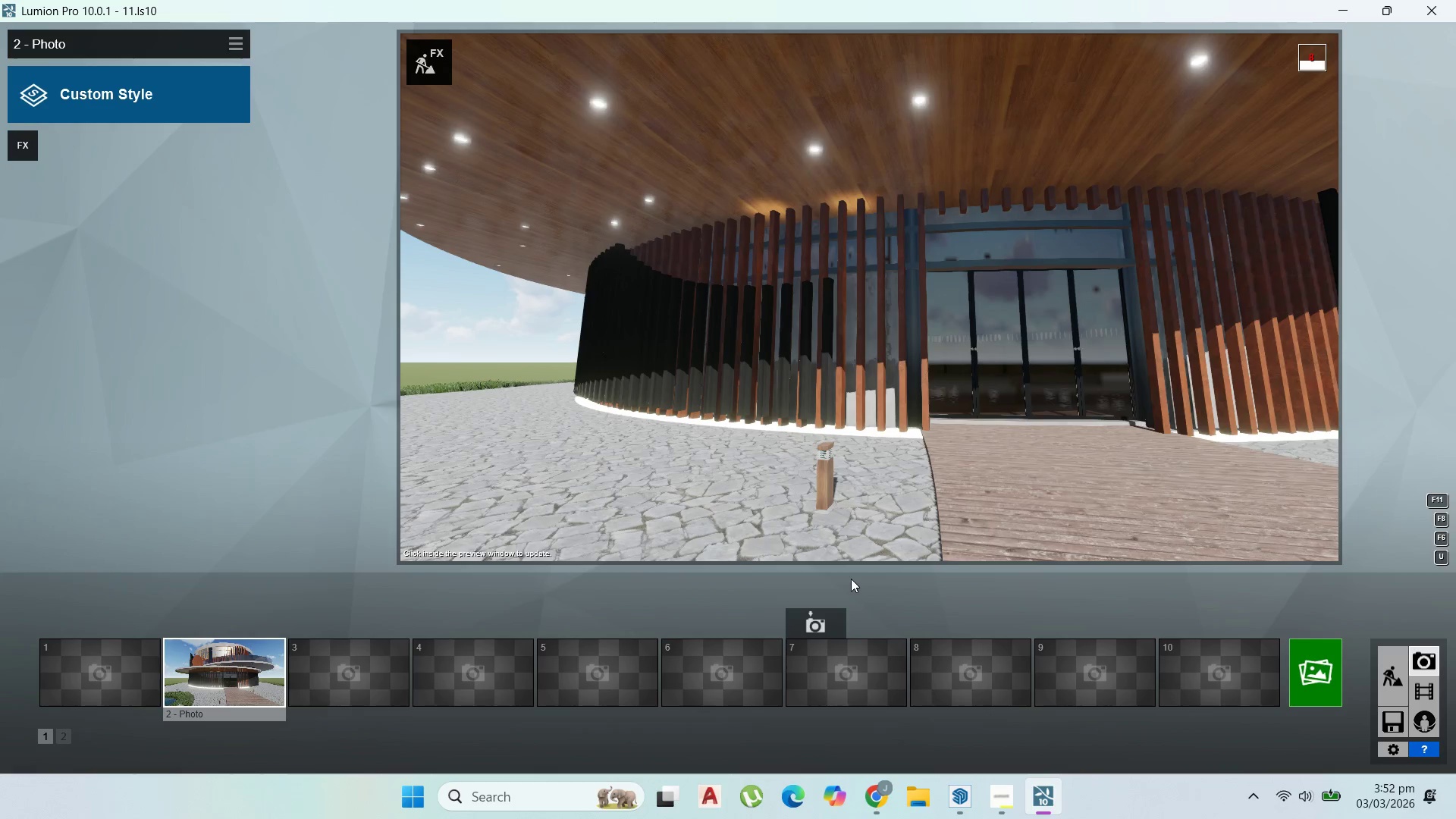 
scroll: coordinate [920, 431], scroll_direction: down, amount: 6.0
 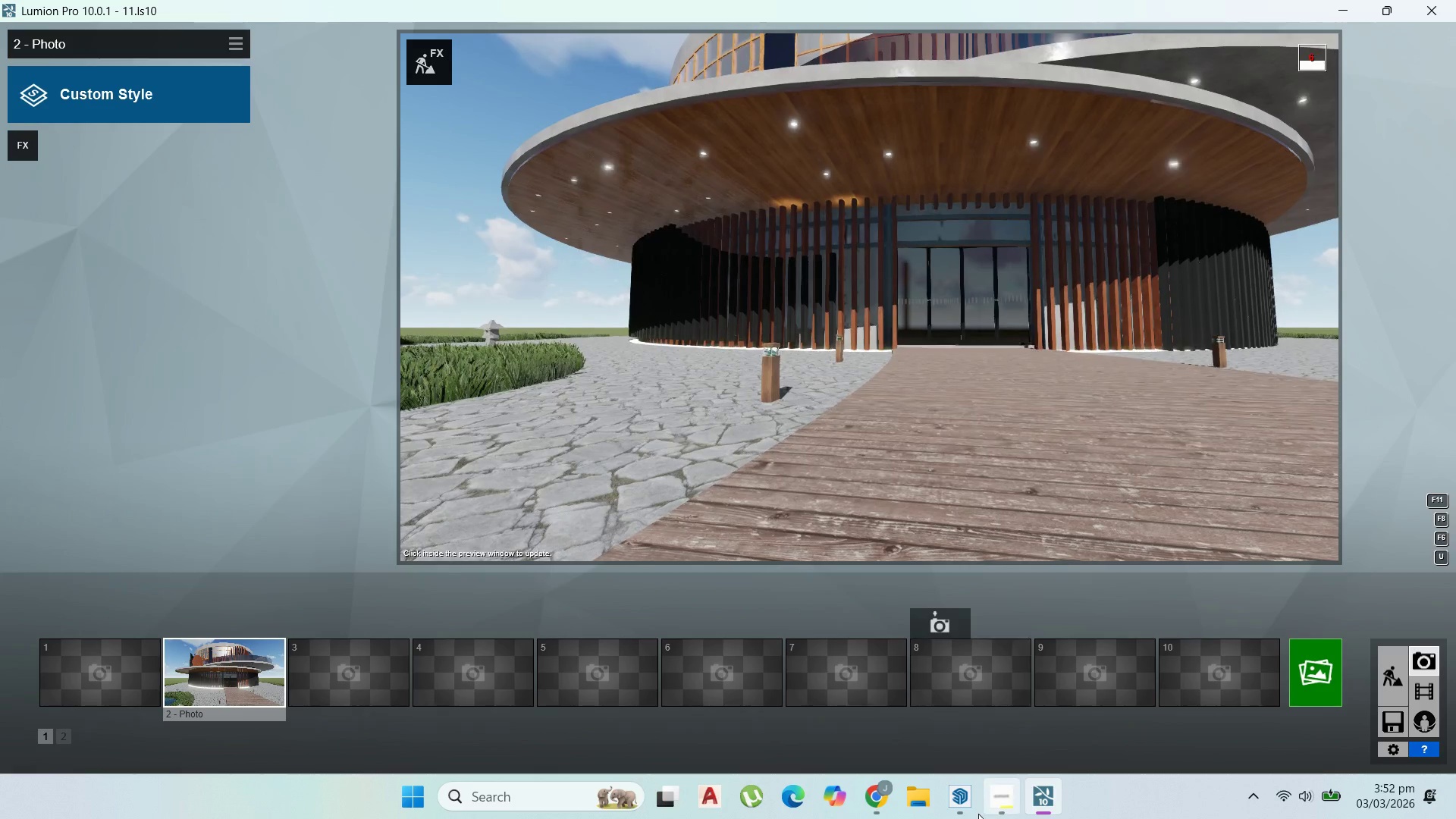 
left_click([961, 810])
 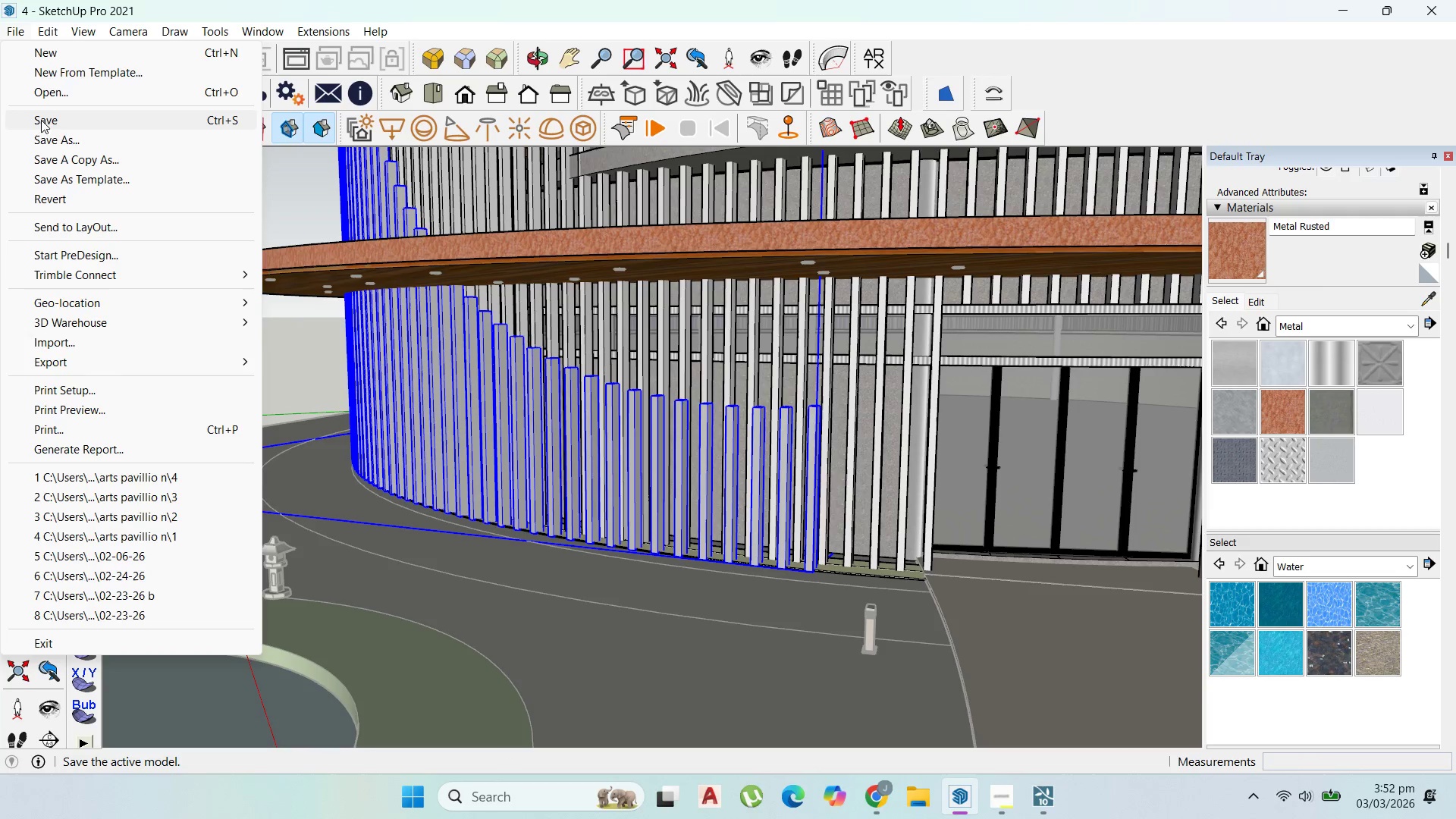 
left_click([52, 135])
 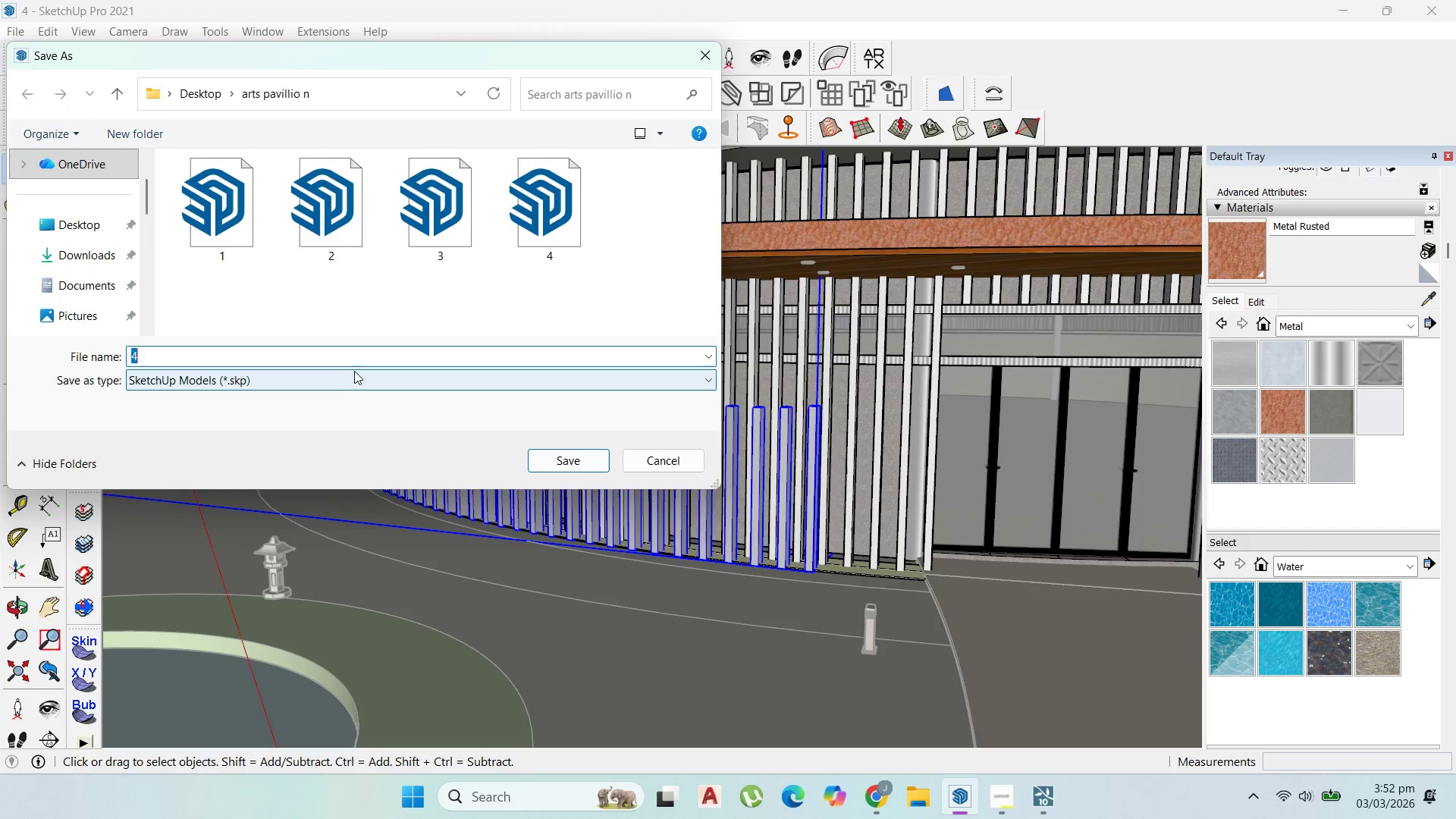 
left_click([340, 375])
 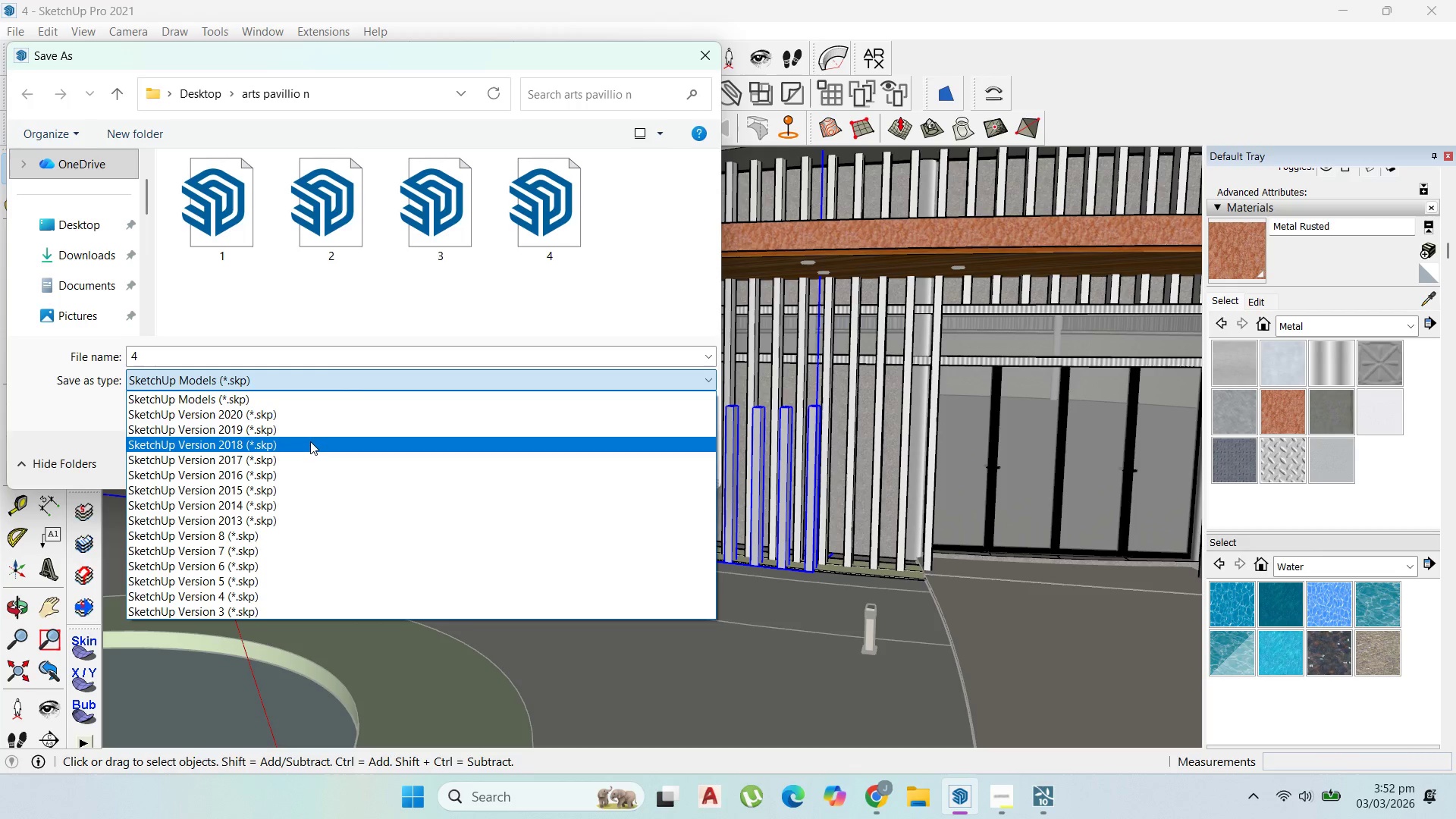 
left_click([310, 434])
 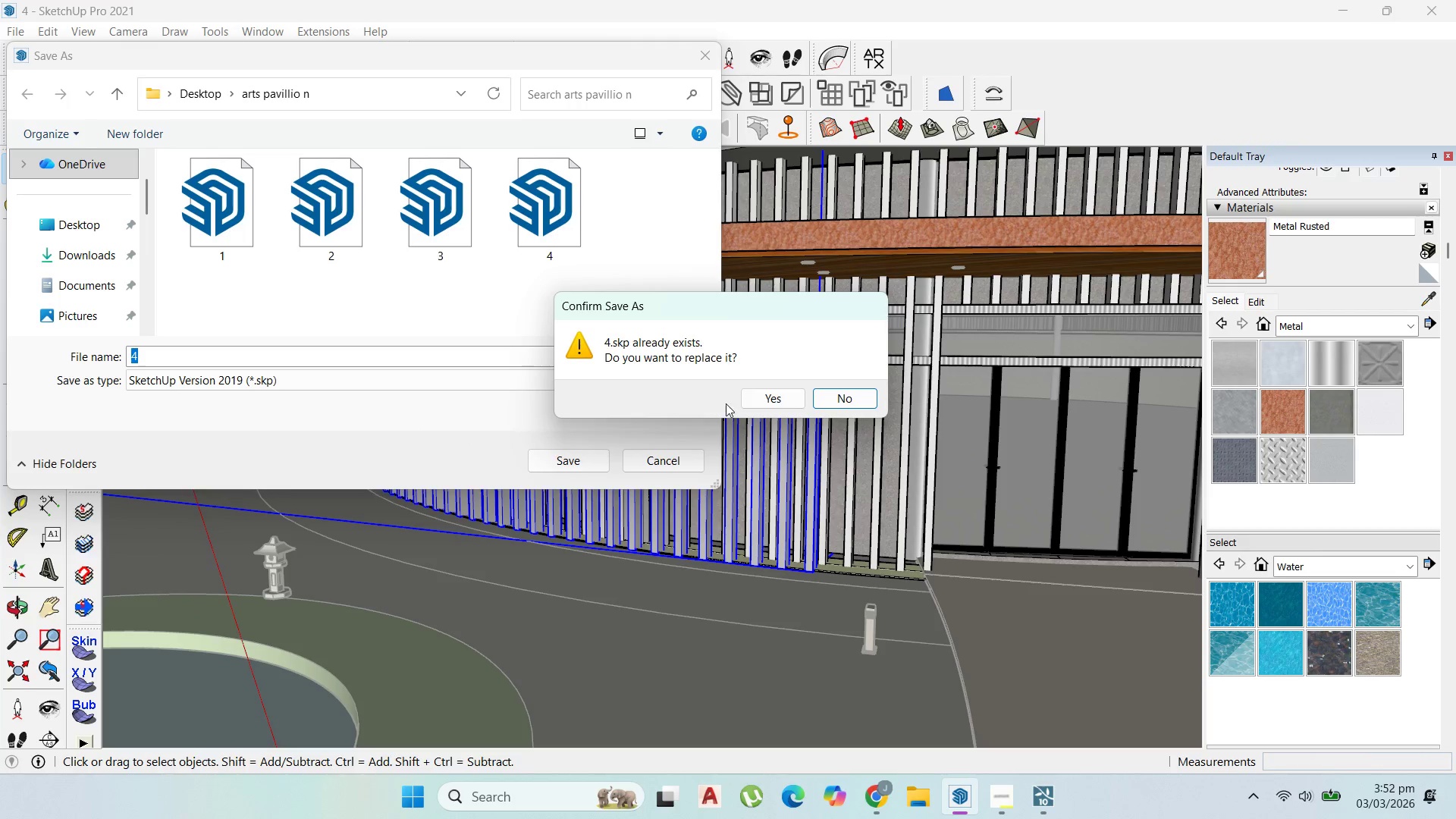 
left_click_drag(start_coordinate=[752, 398], to_coordinate=[744, 398])
 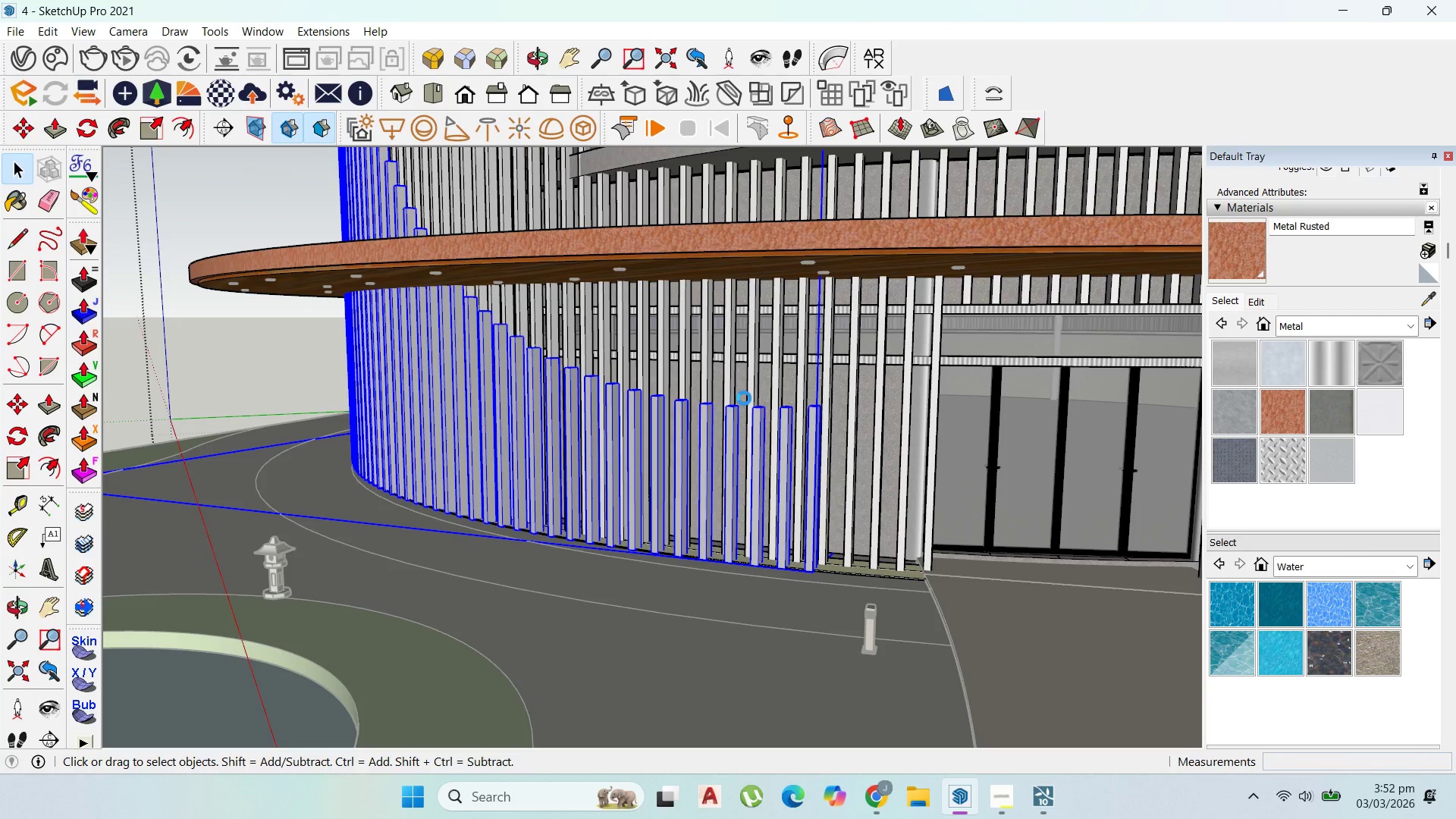 
left_click([997, 813])